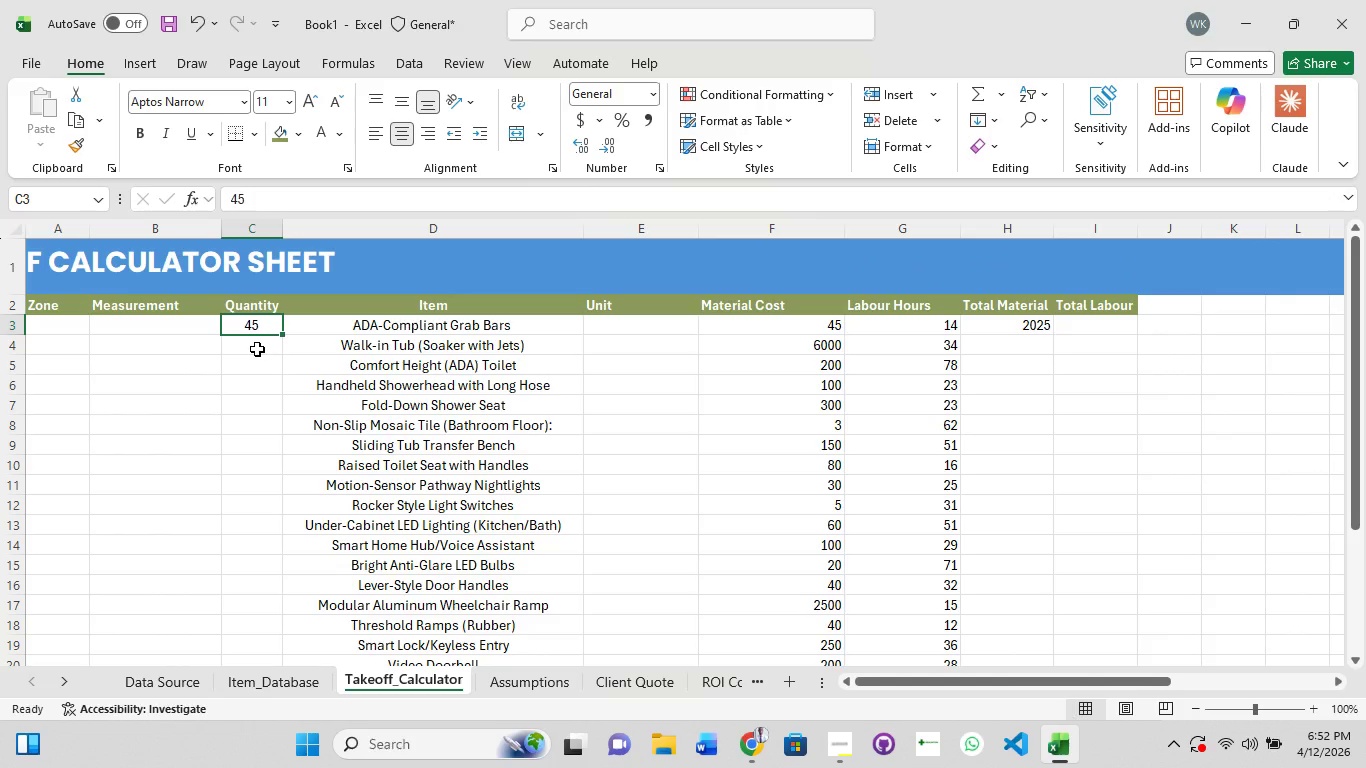 
wait(5.14)
 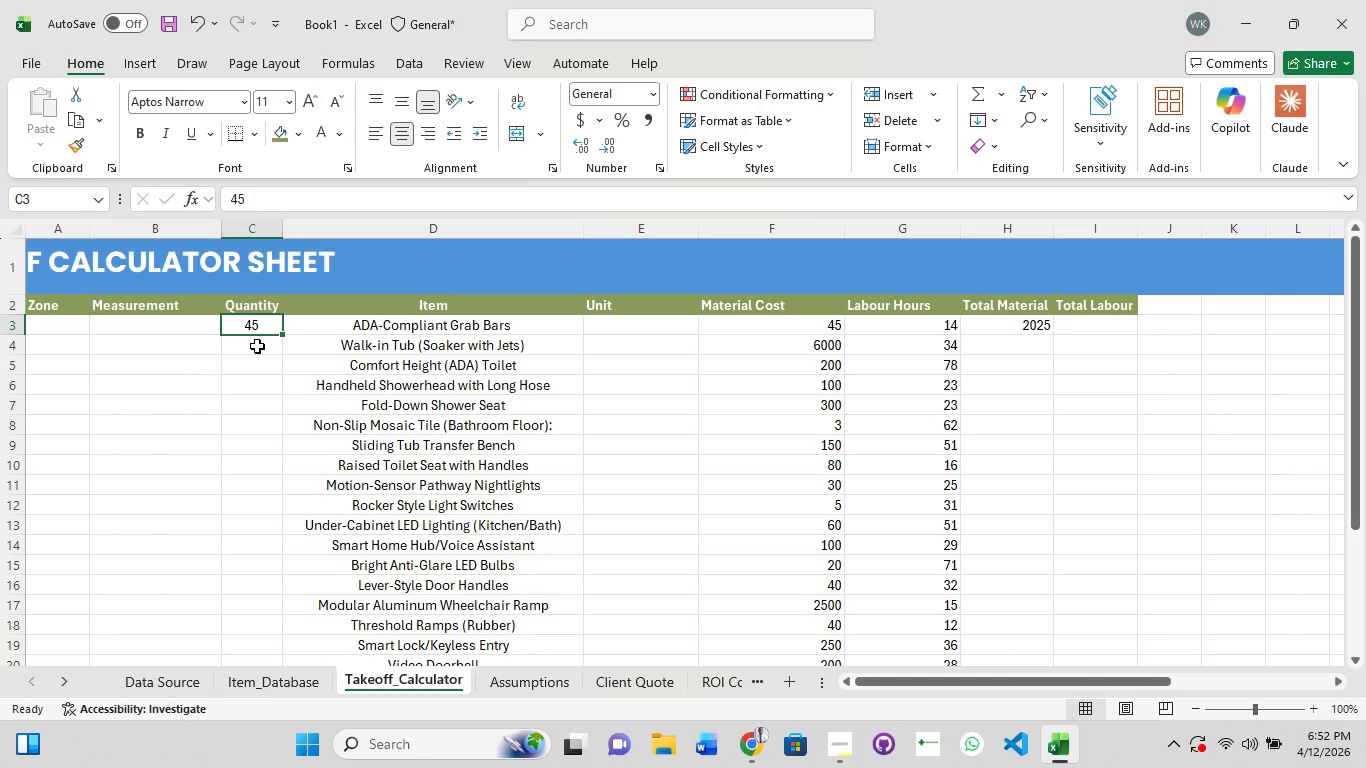 
left_click([267, 677])
 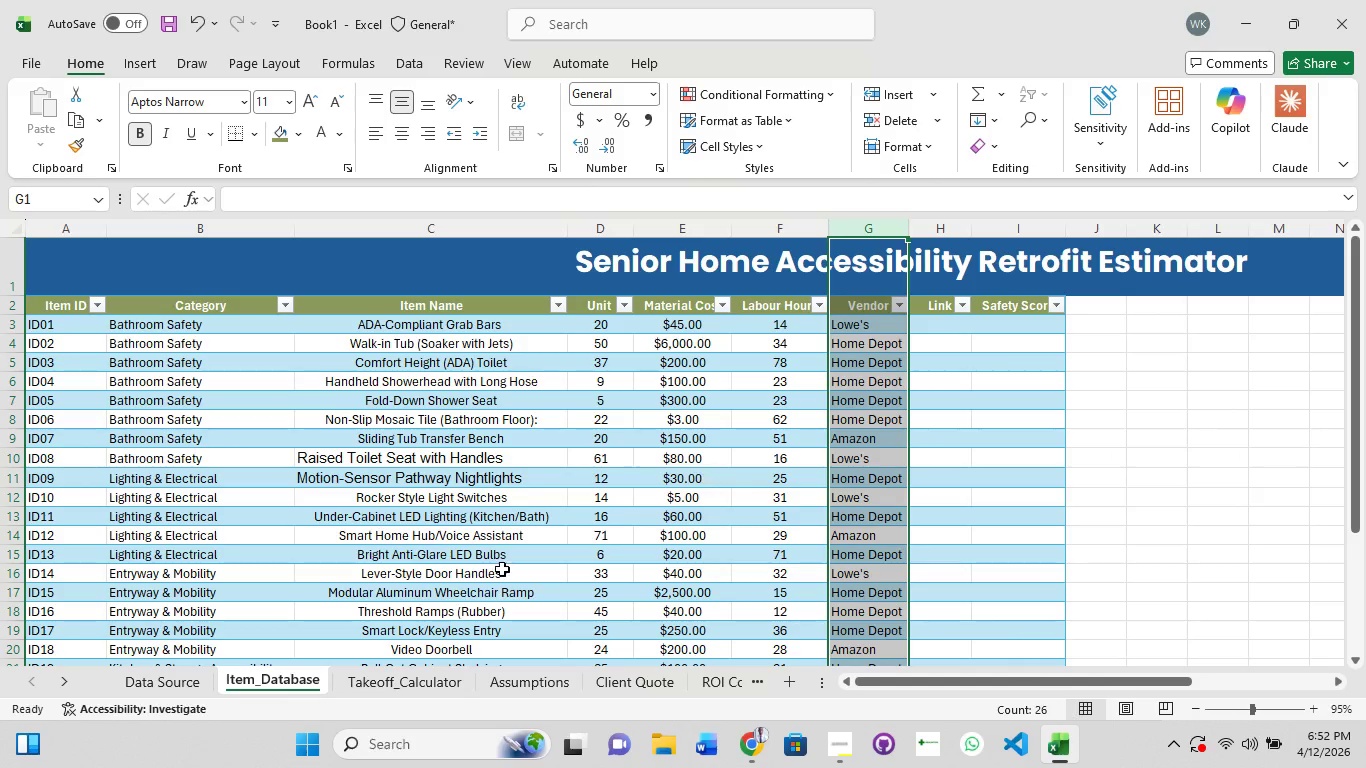 
left_click([420, 681])
 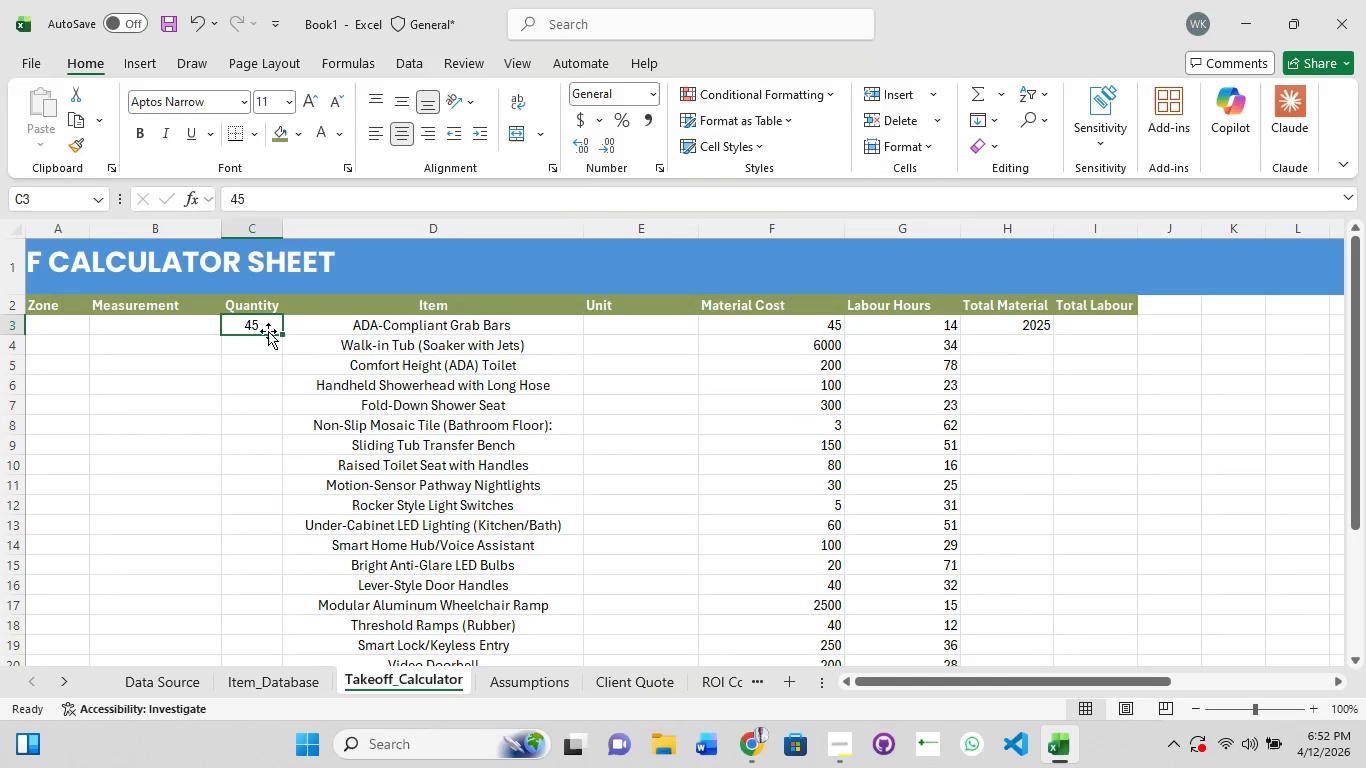 
left_click([268, 331])
 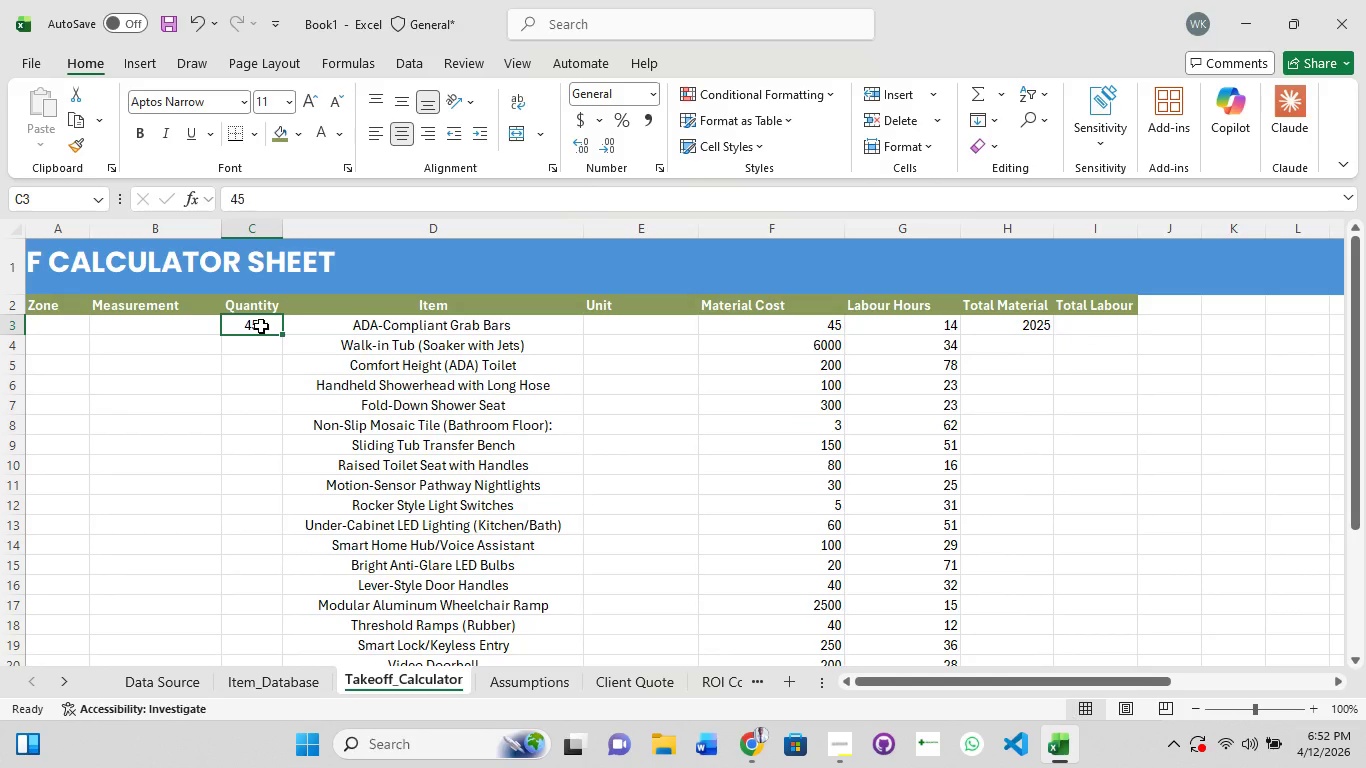 
double_click([261, 326])
 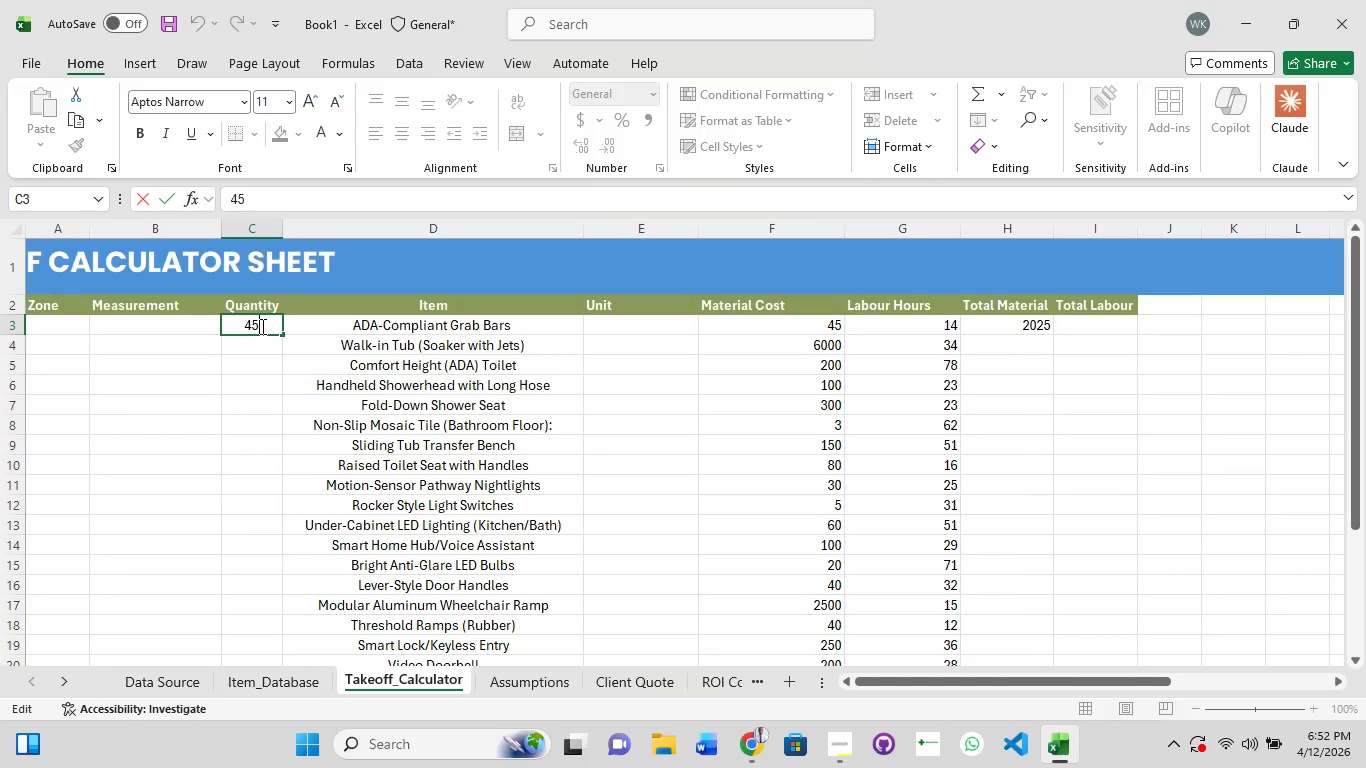 
key(NumpadEnter)
 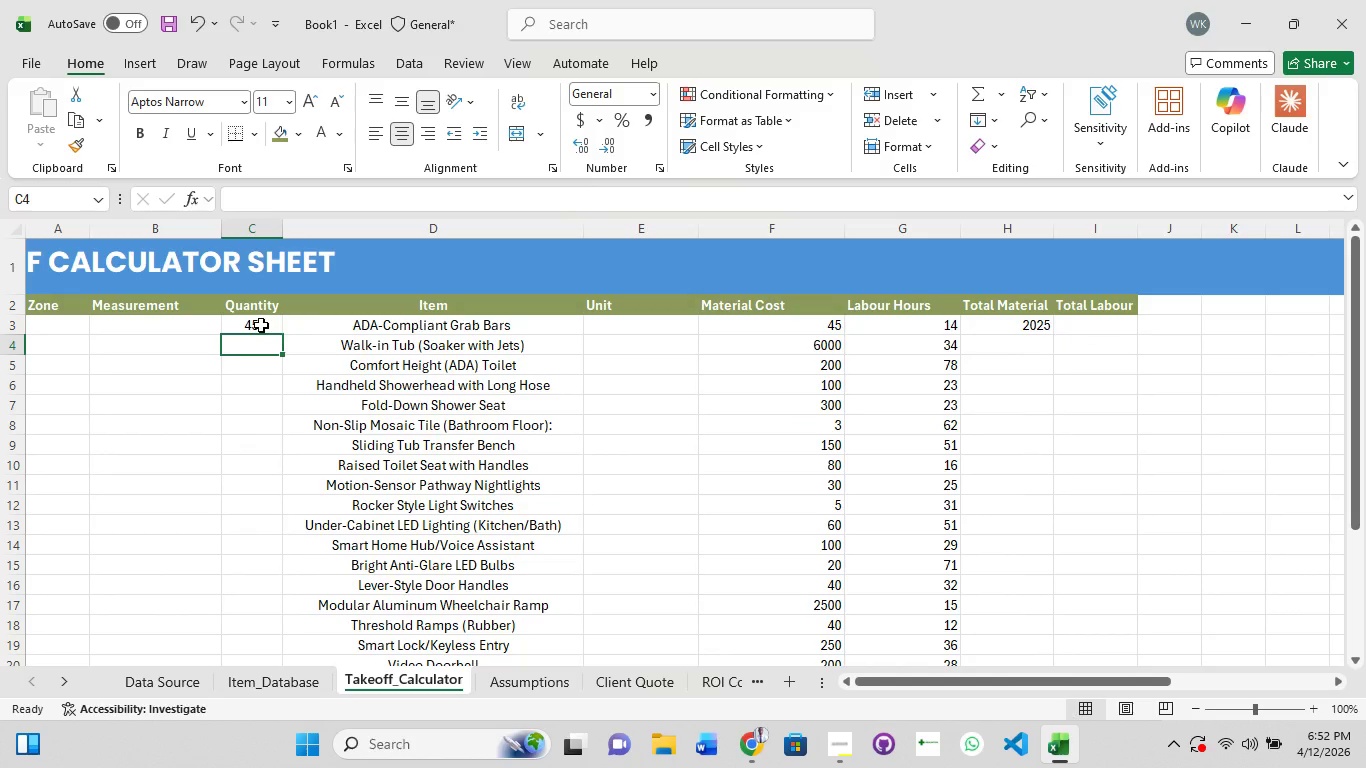 
key(Numpad4)
 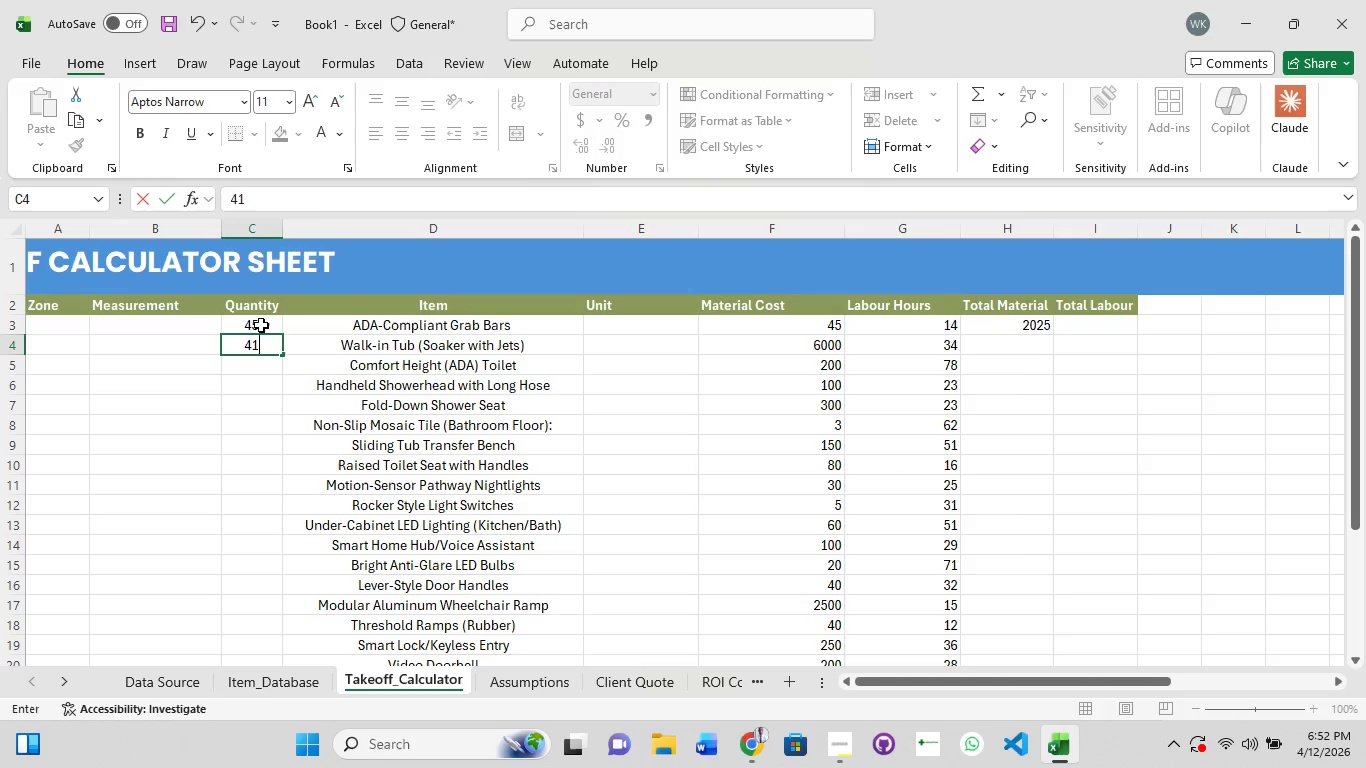 
key(Numpad1)
 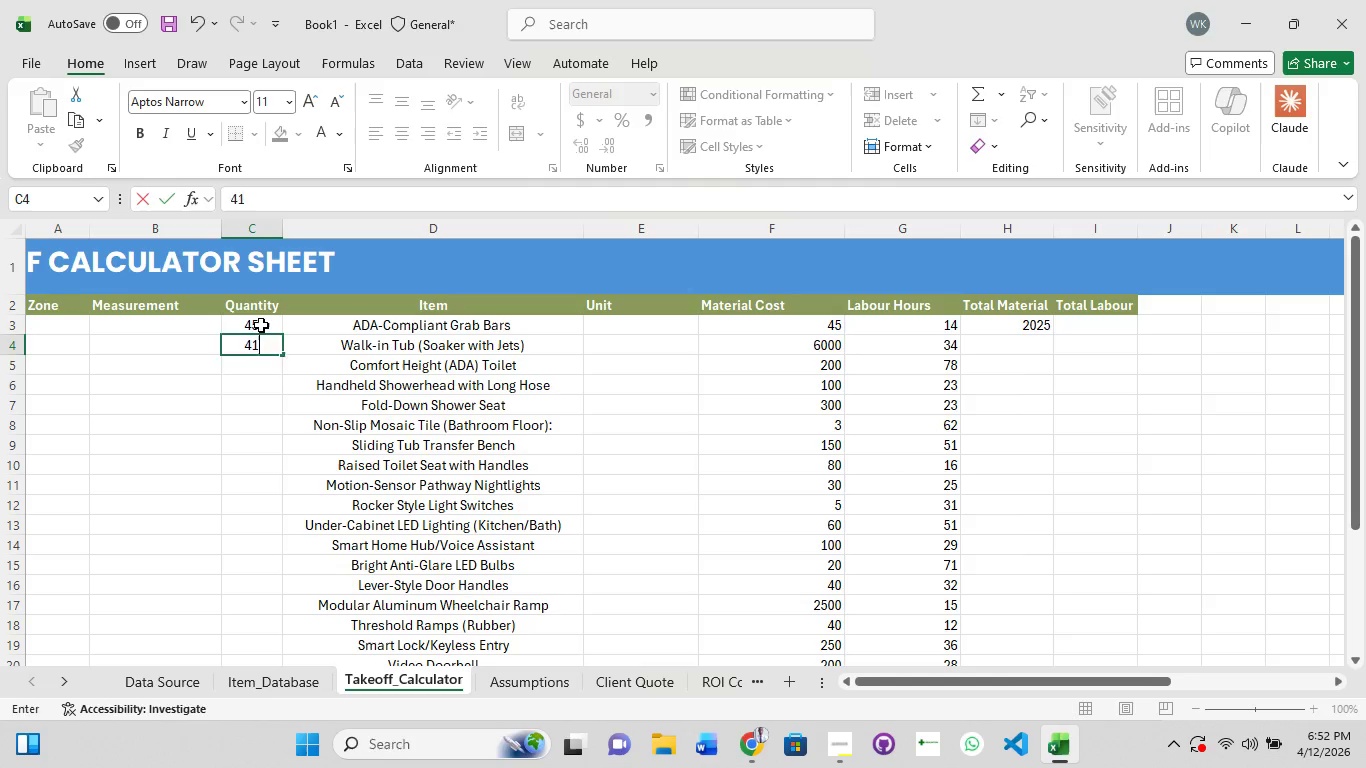 
key(NumpadEnter)
 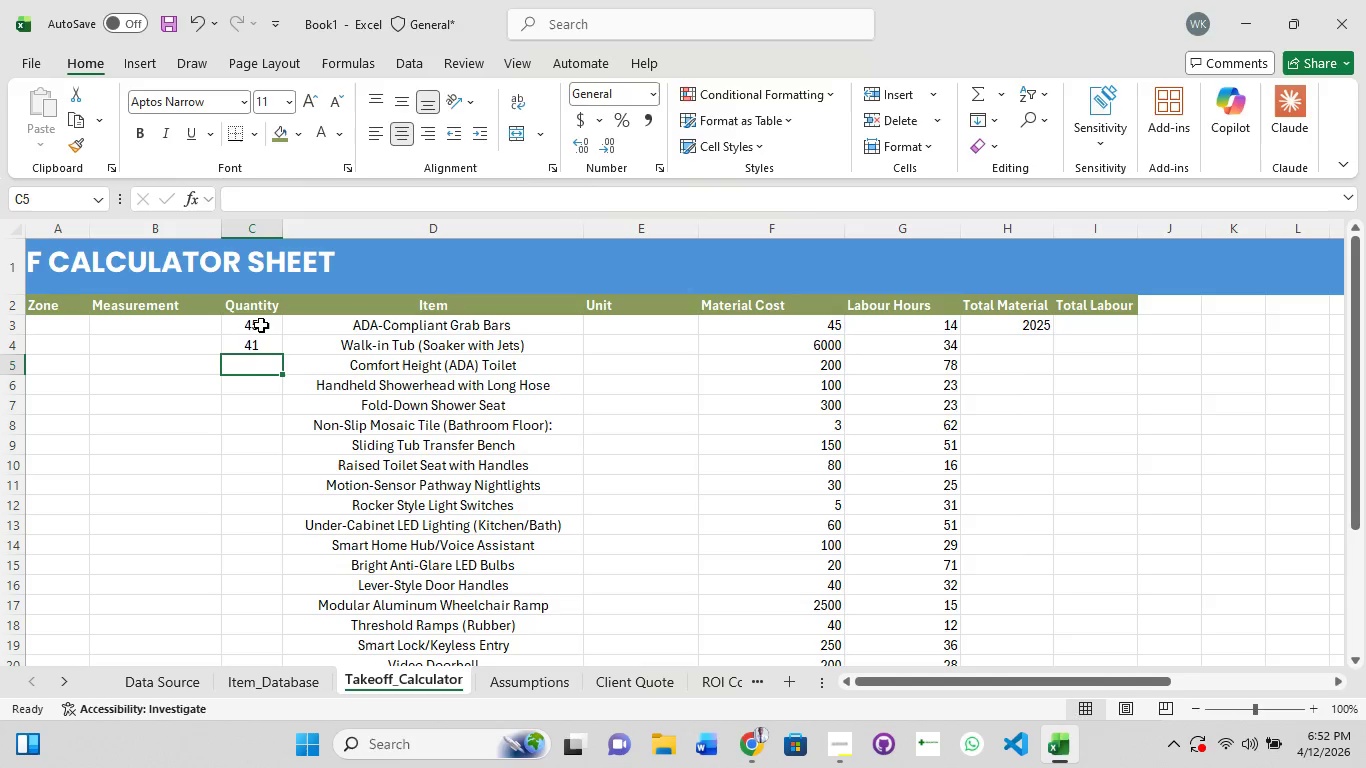 
key(Numpad5)
 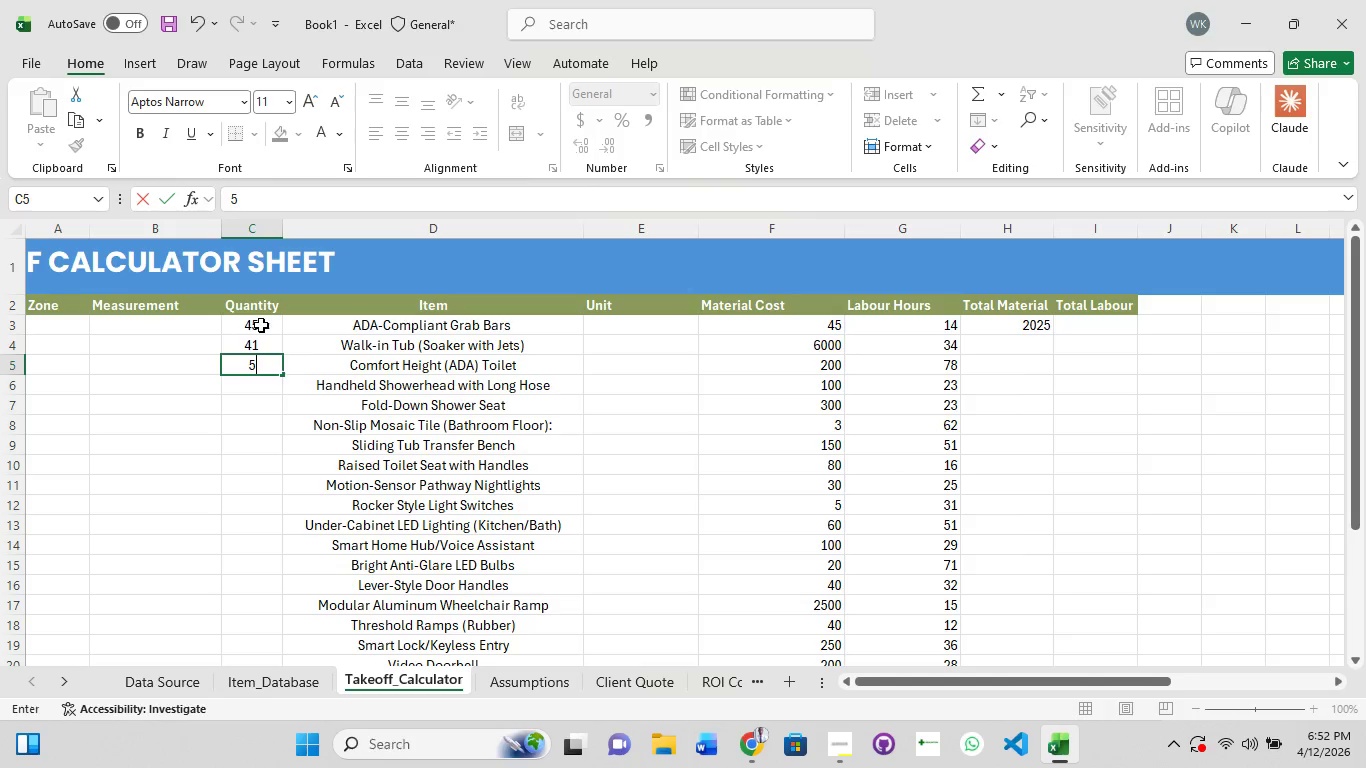 
key(Numpad2)
 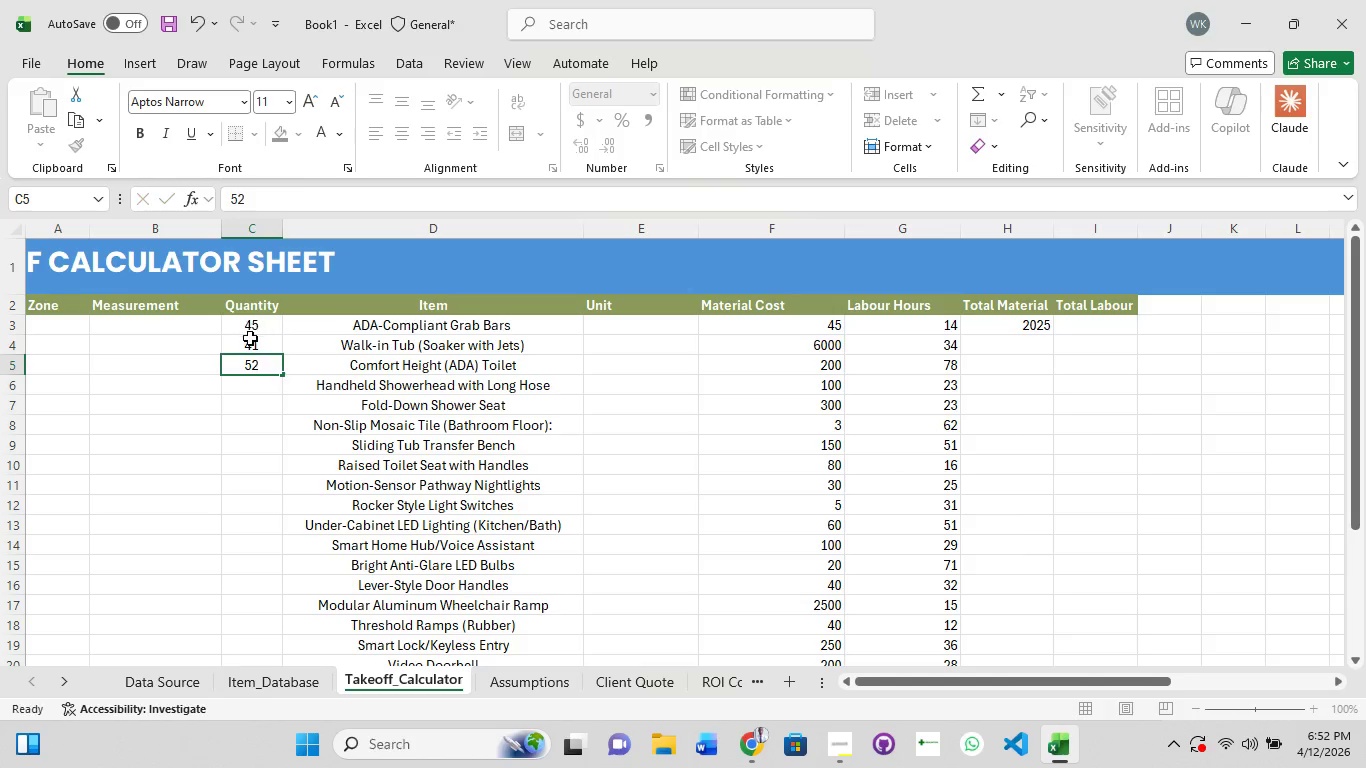 
key(NumpadEnter)
 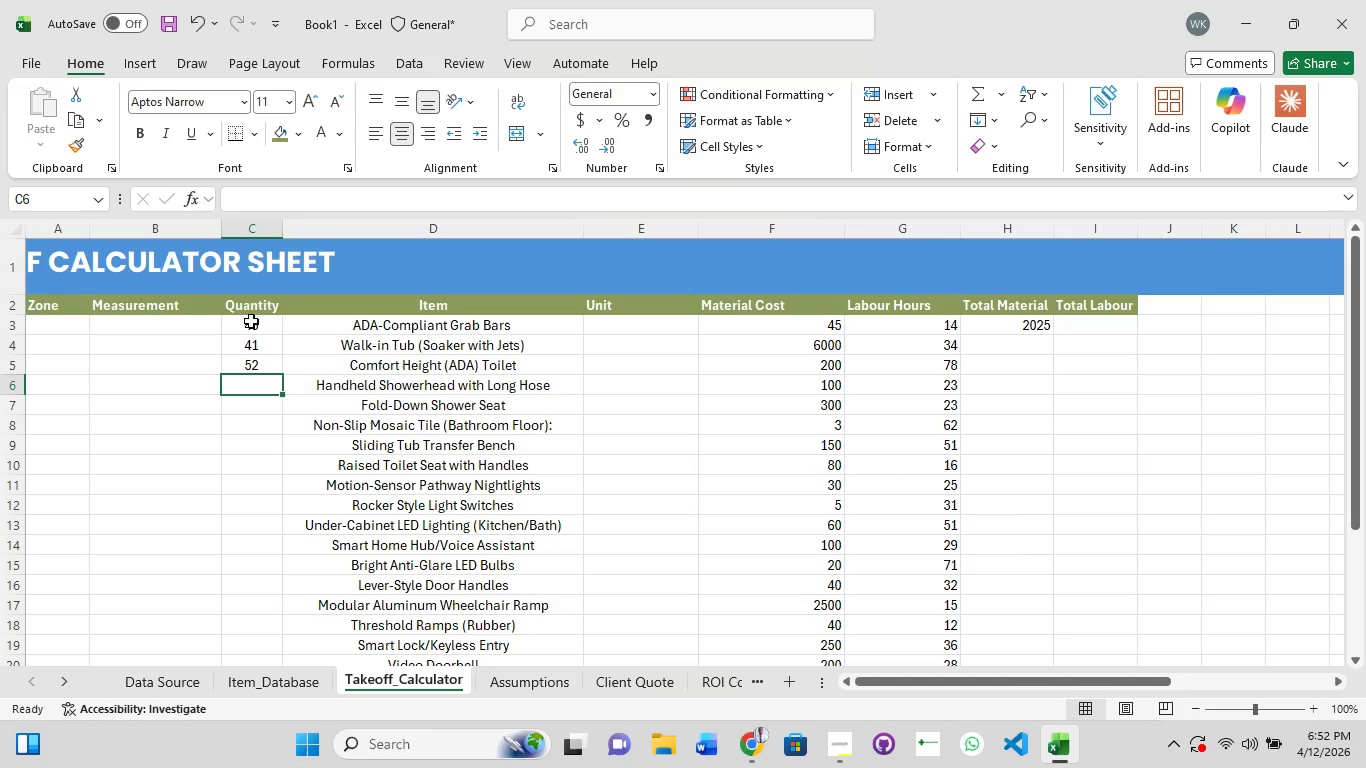 
key(Numpad2)
 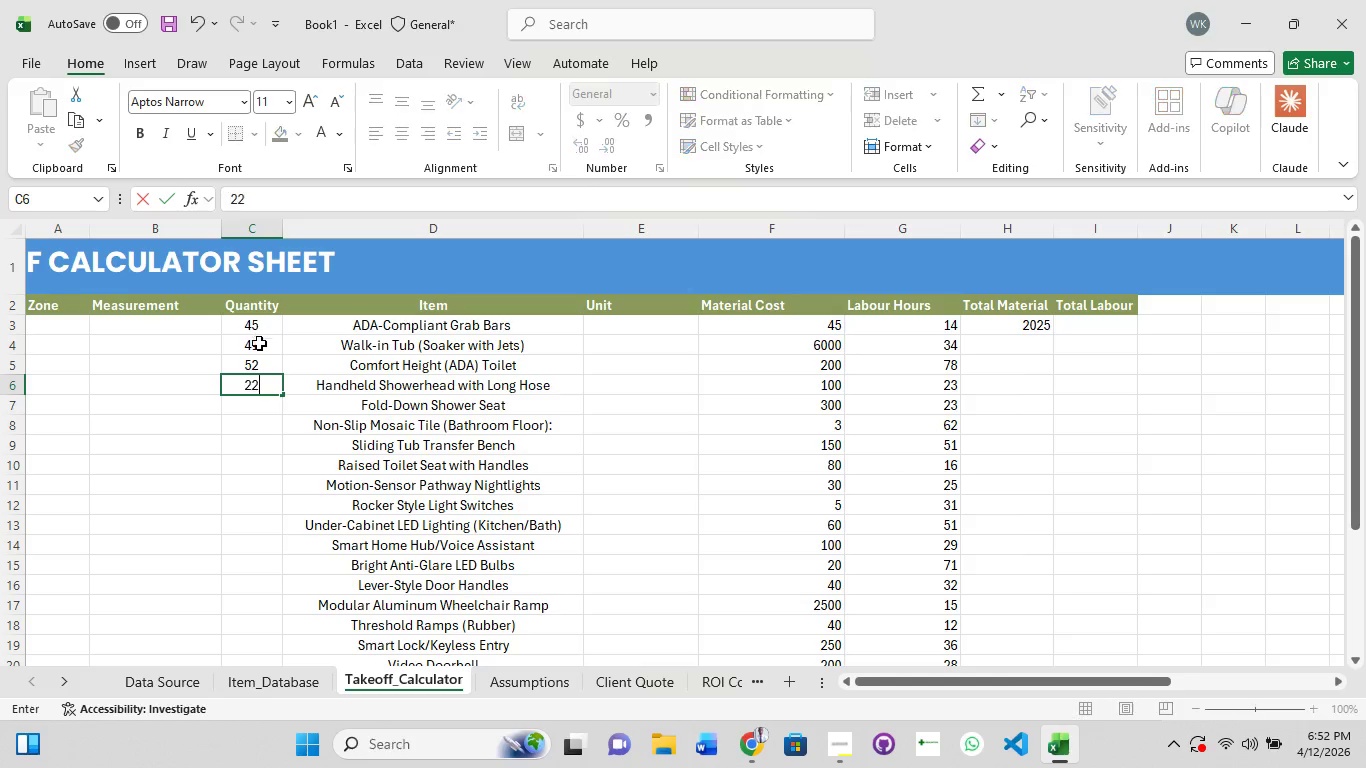 
key(Numpad2)
 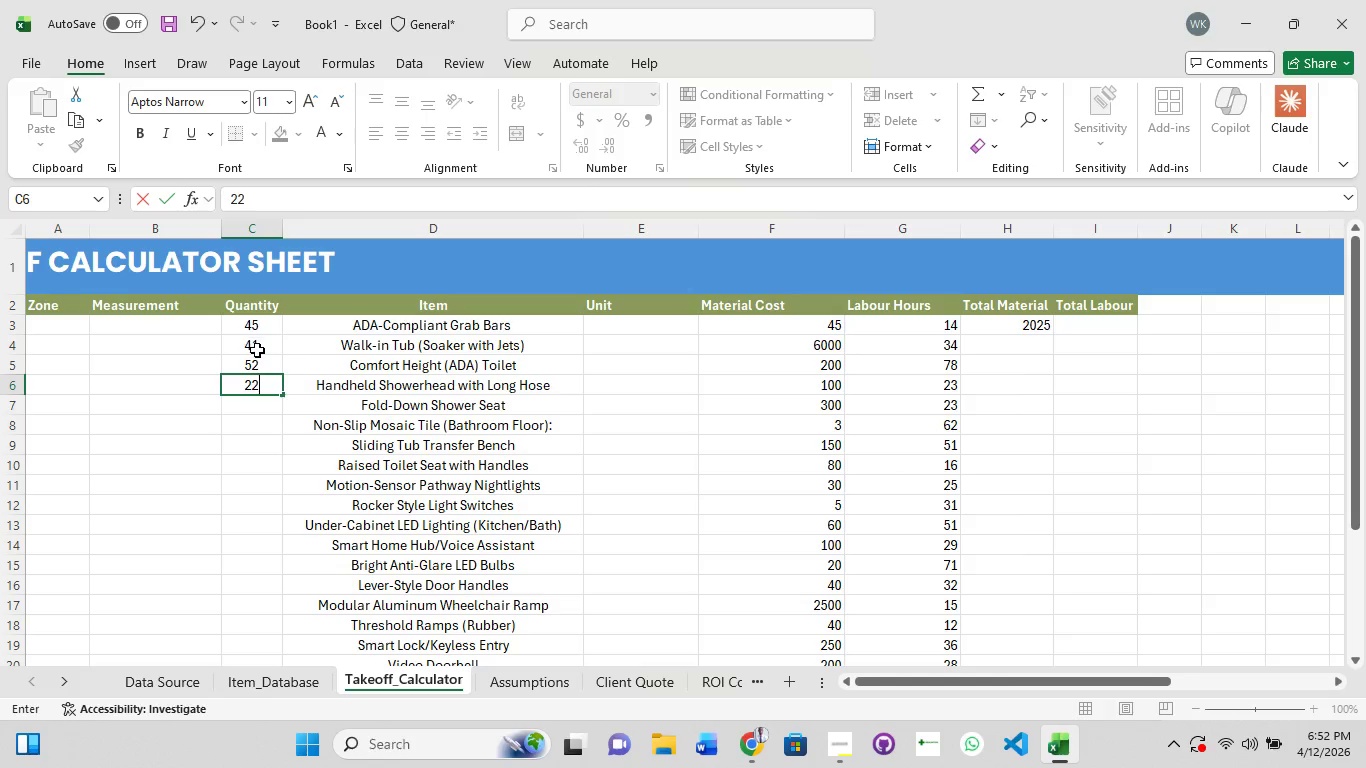 
key(NumpadEnter)
 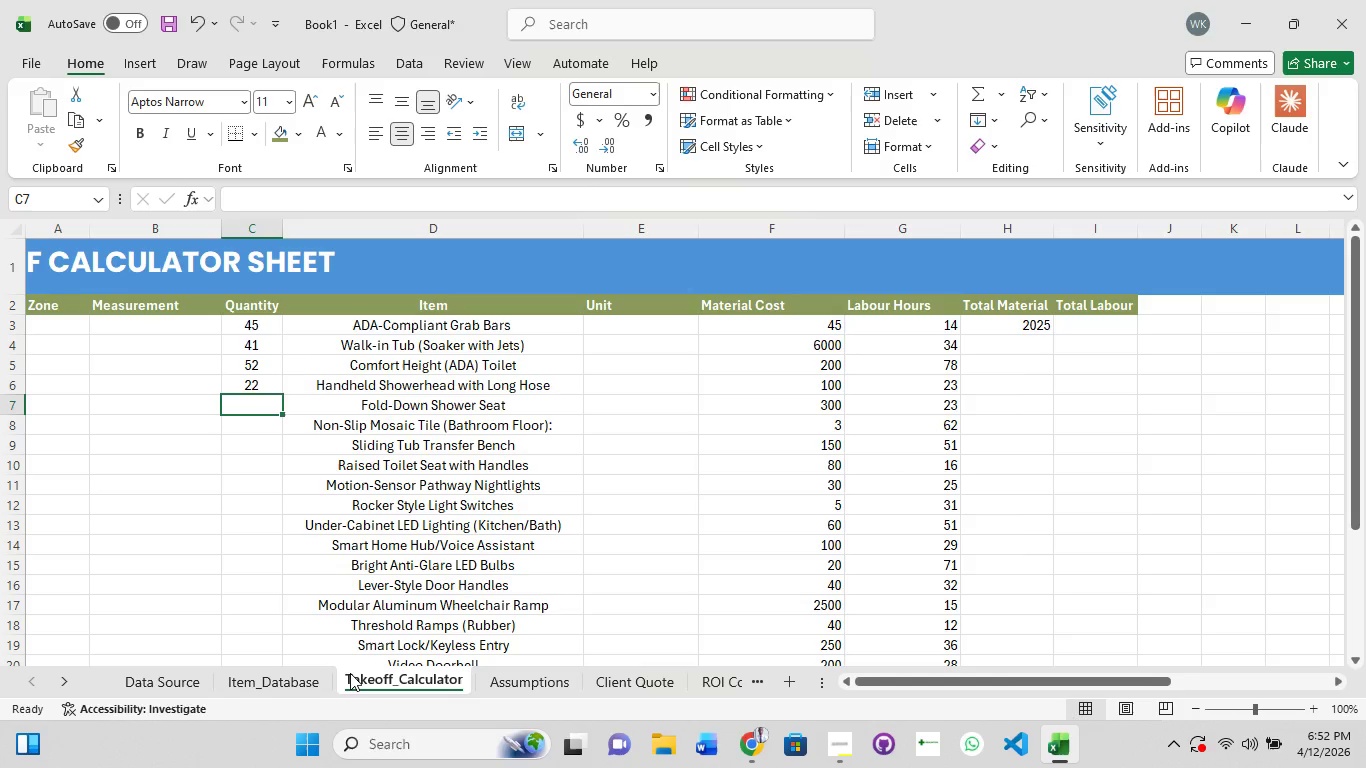 
left_click([286, 685])
 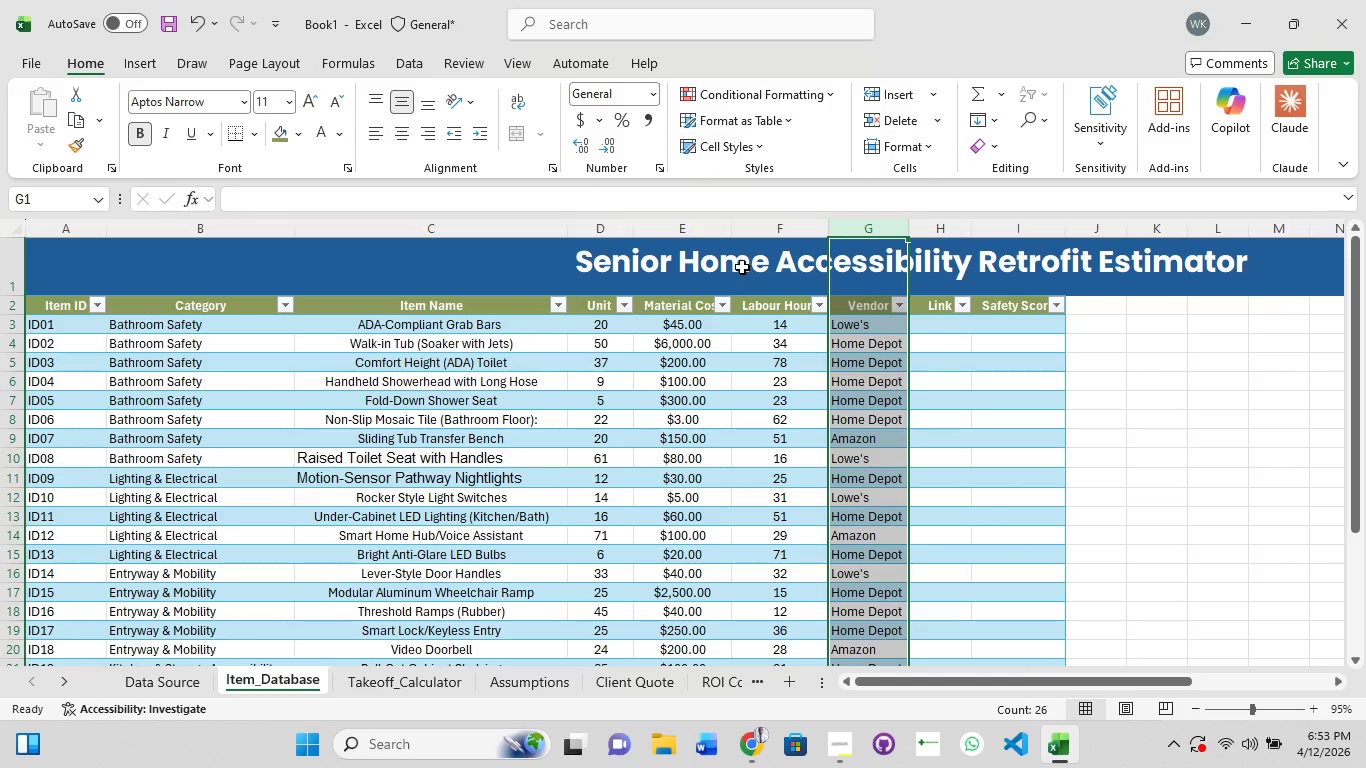 
double_click([731, 228])
 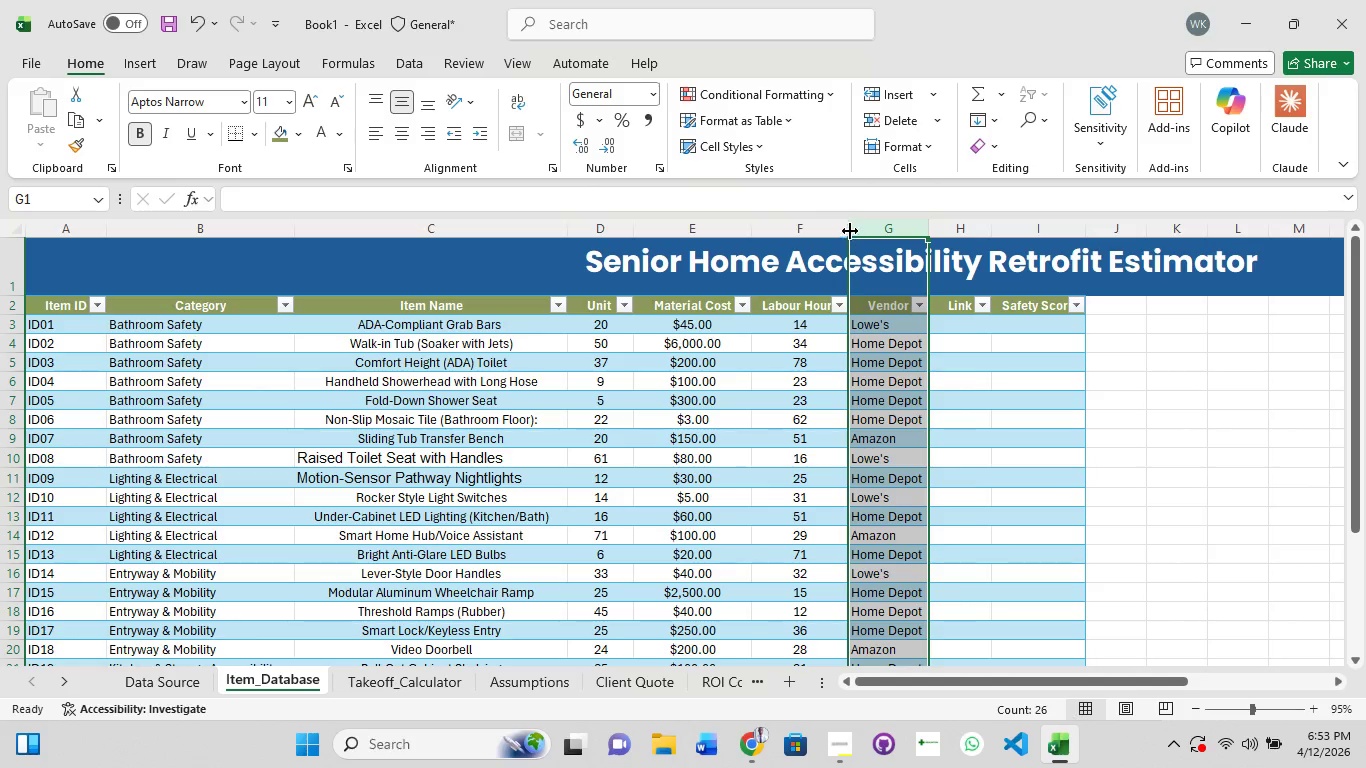 
double_click([849, 229])
 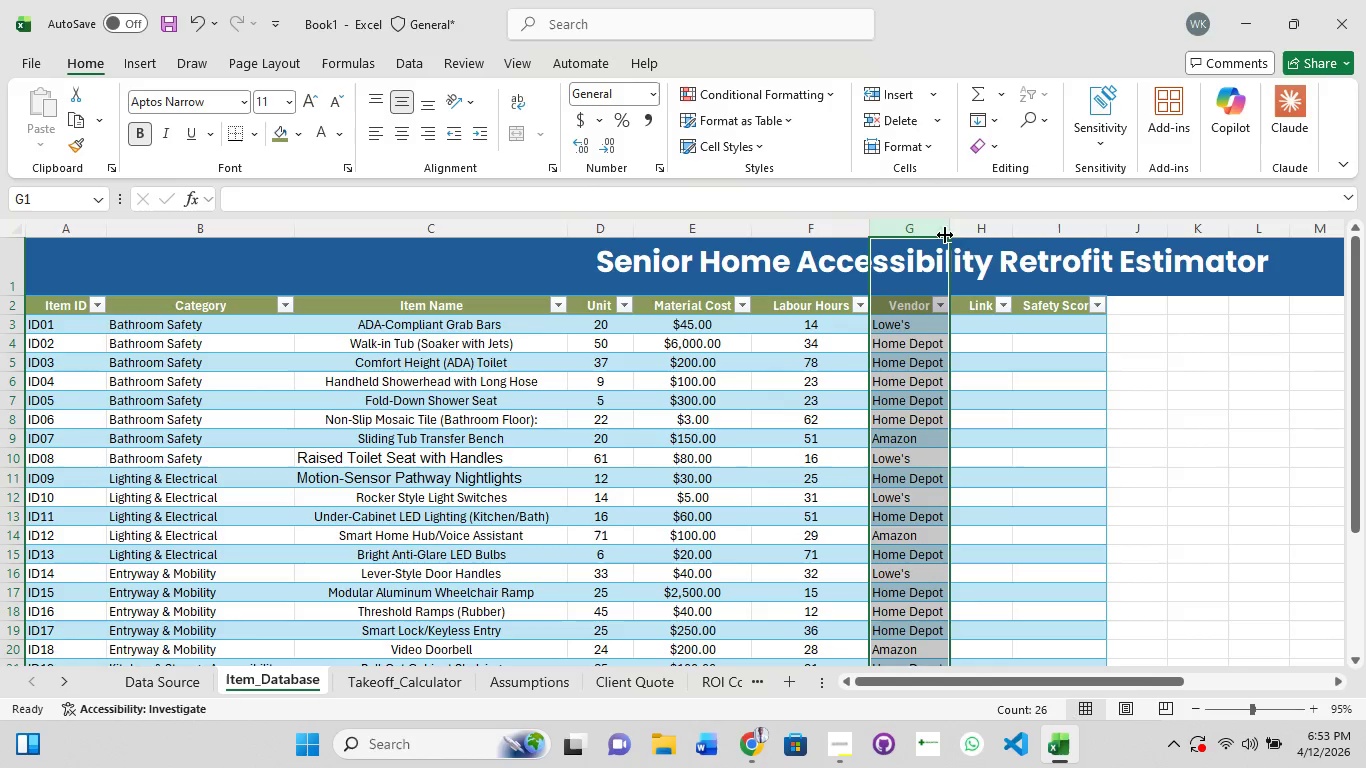 
left_click([948, 230])
 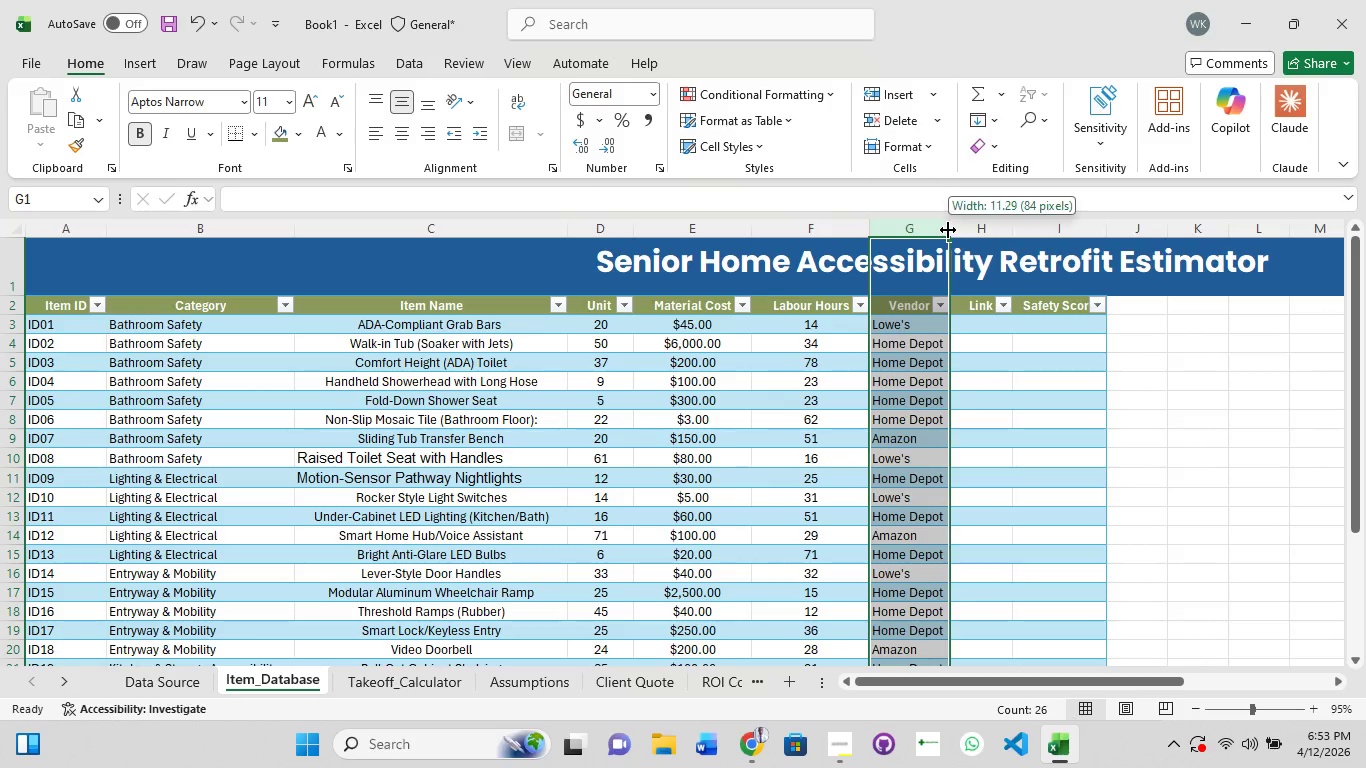 
left_click([948, 230])
 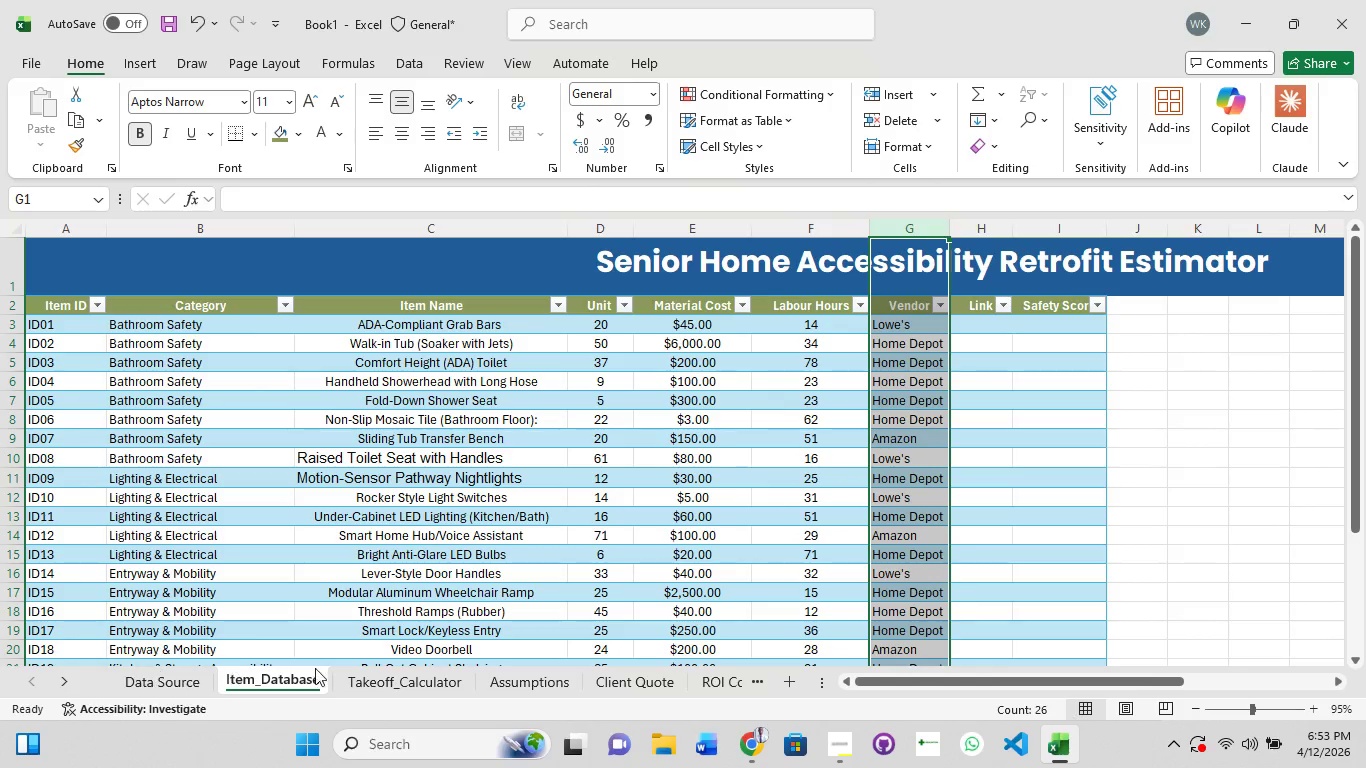 
left_click([728, 679])
 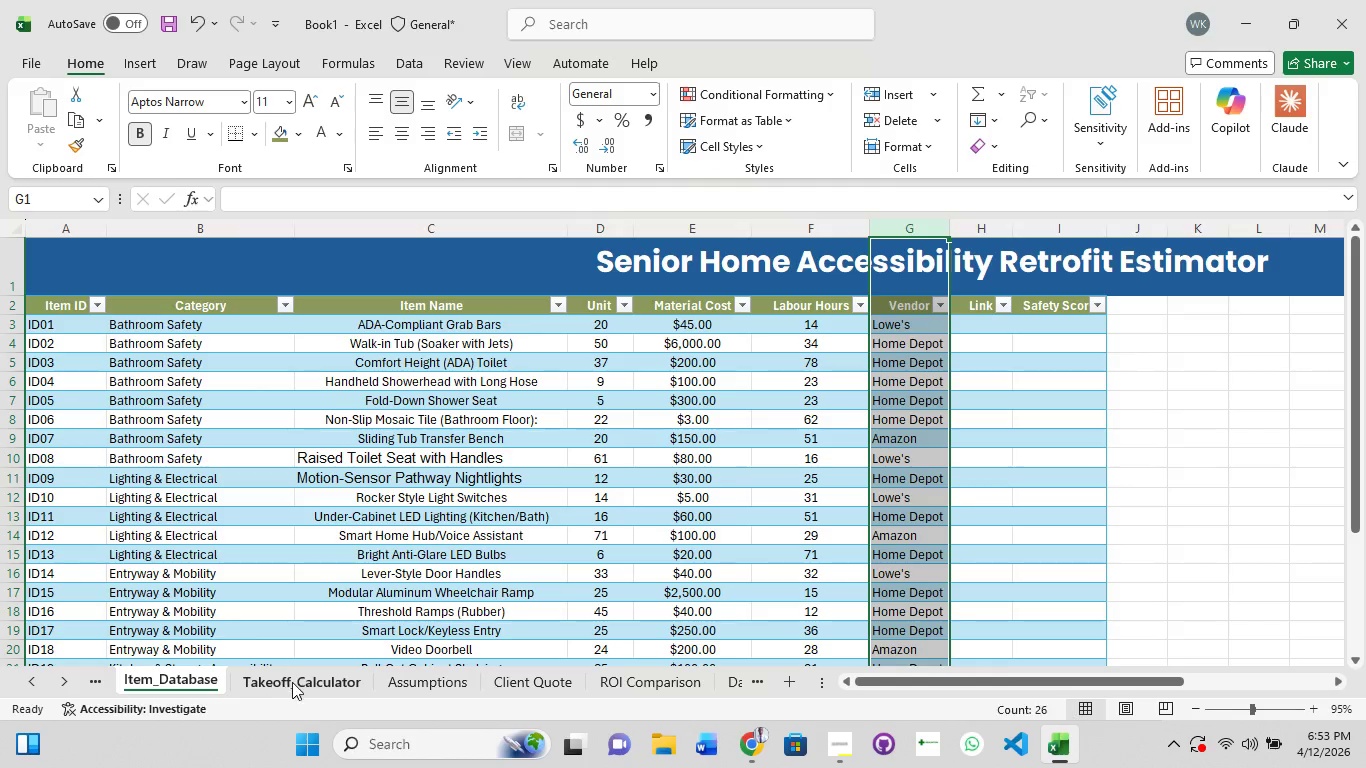 
left_click([442, 678])
 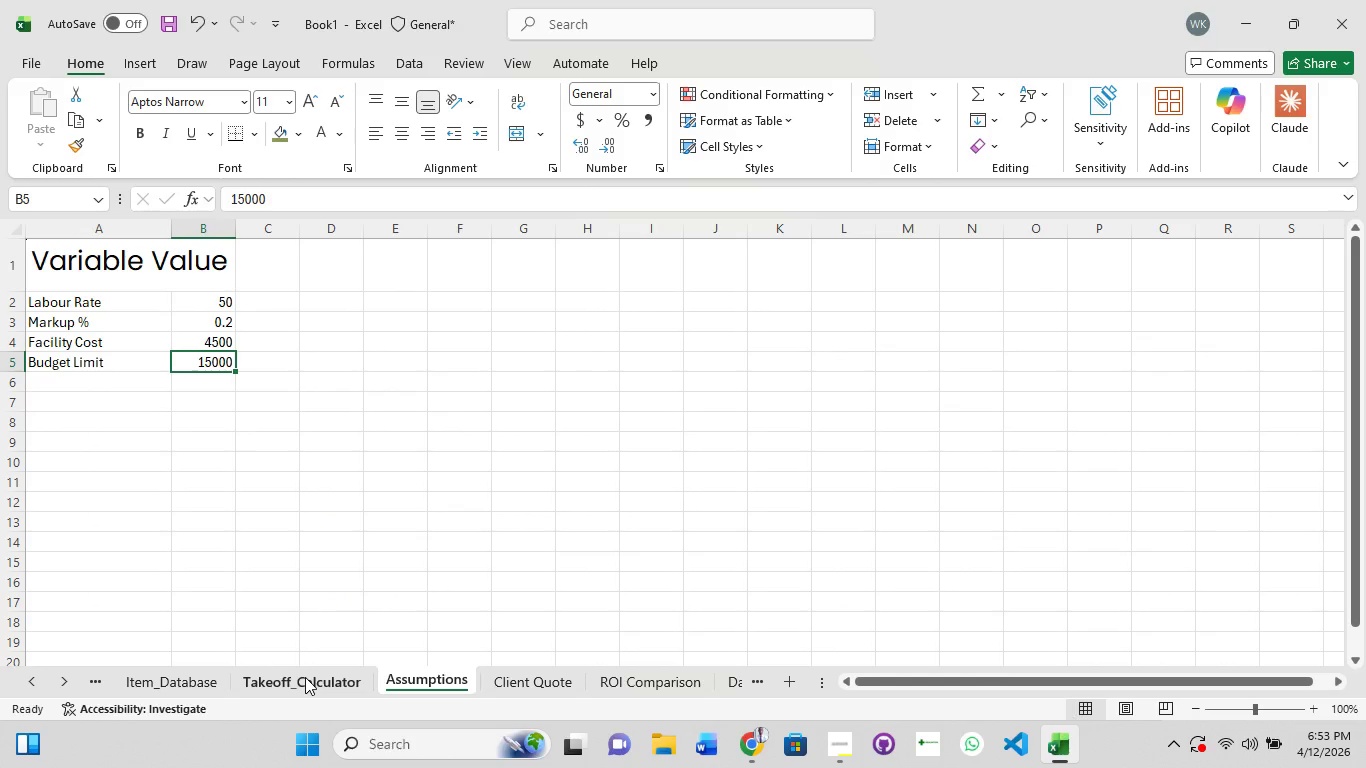 
left_click([305, 677])
 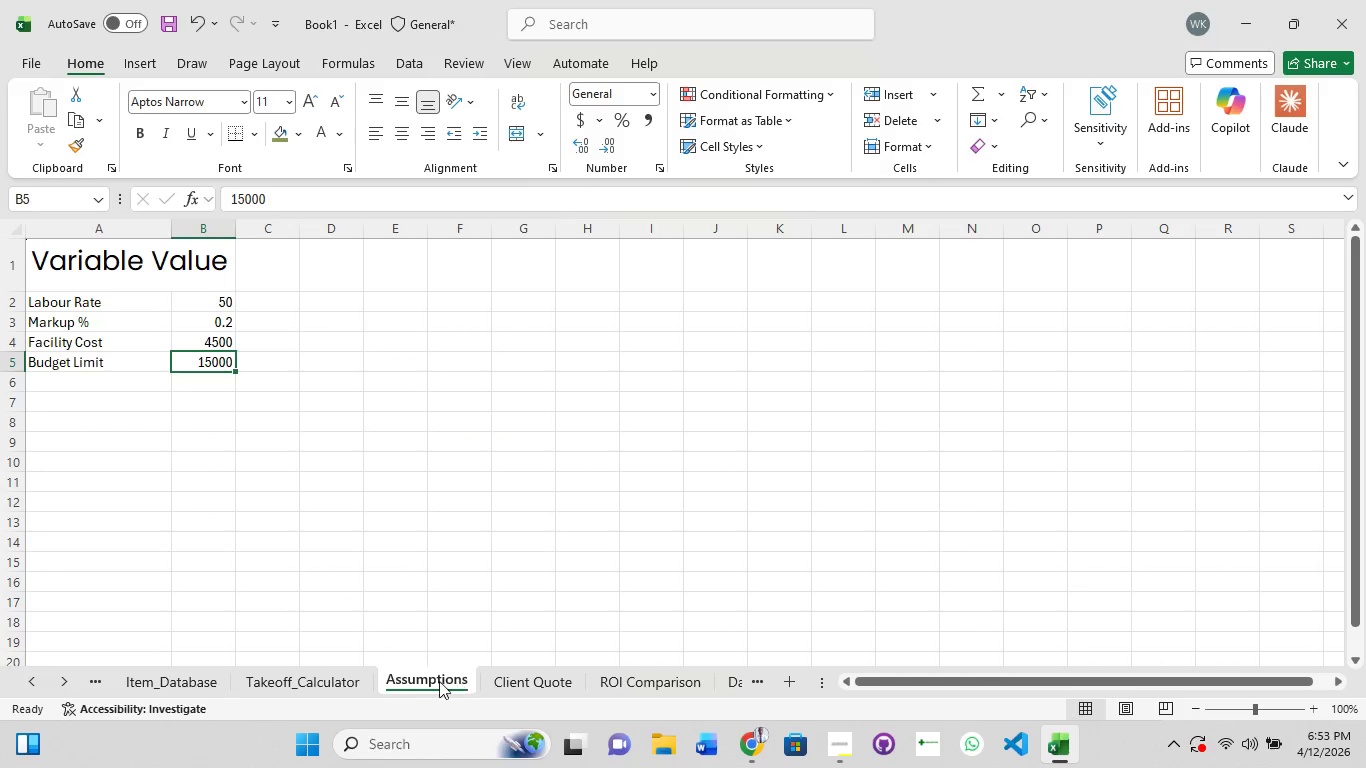 
left_click([340, 676])
 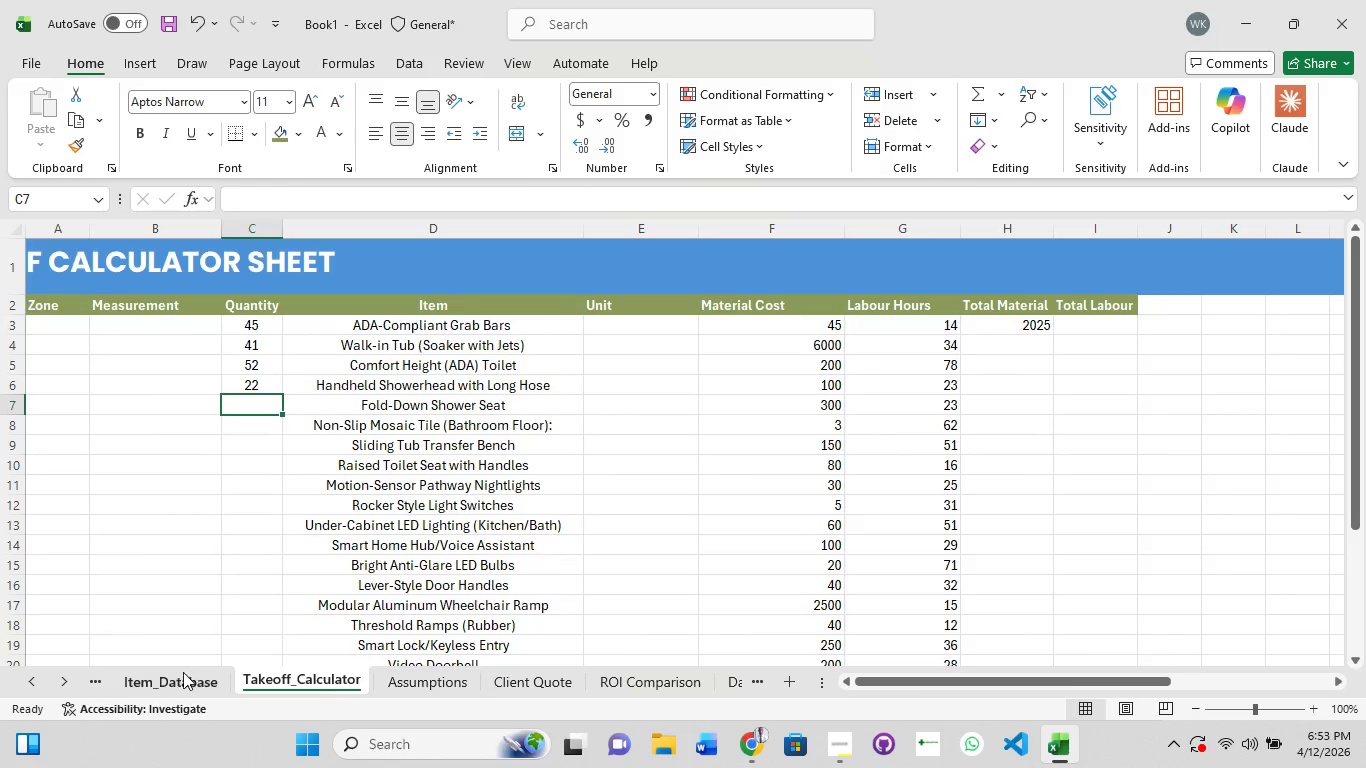 
left_click([183, 672])
 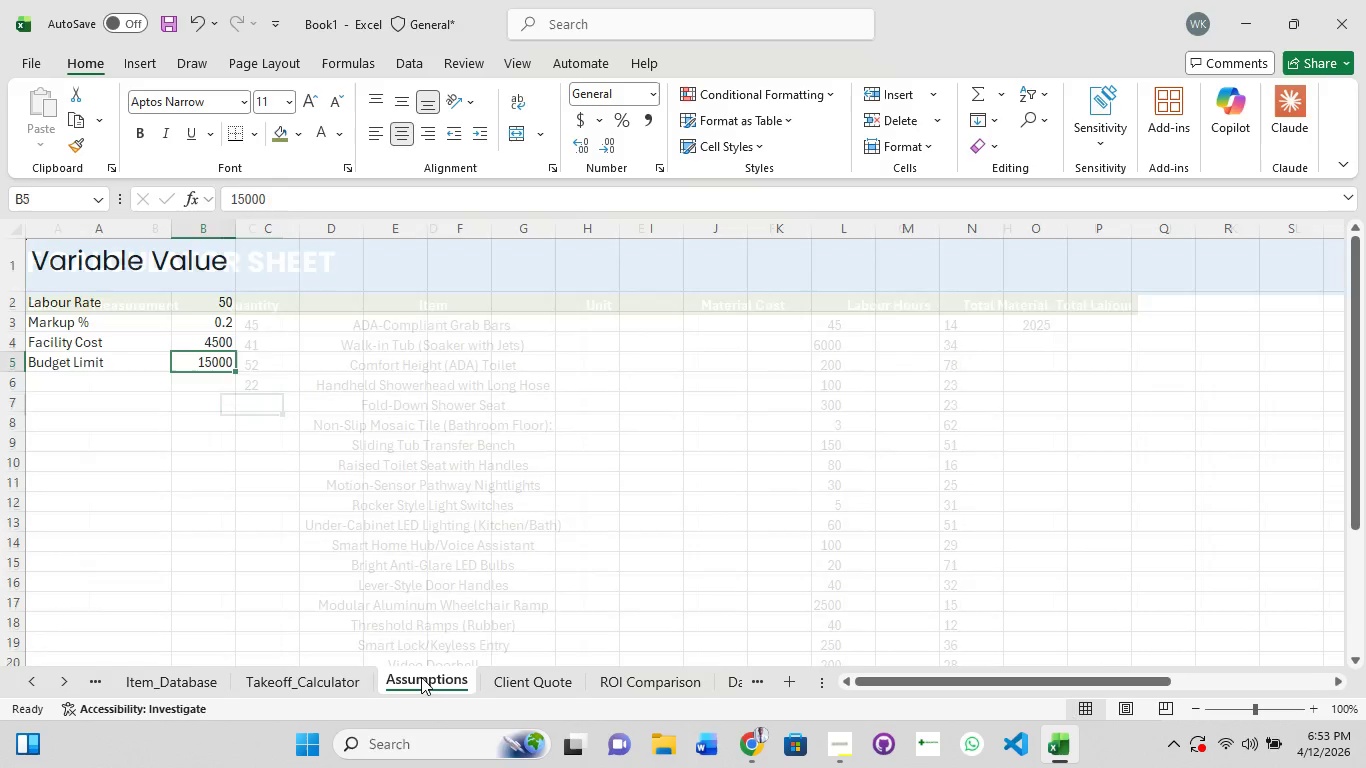 
left_click([291, 682])
 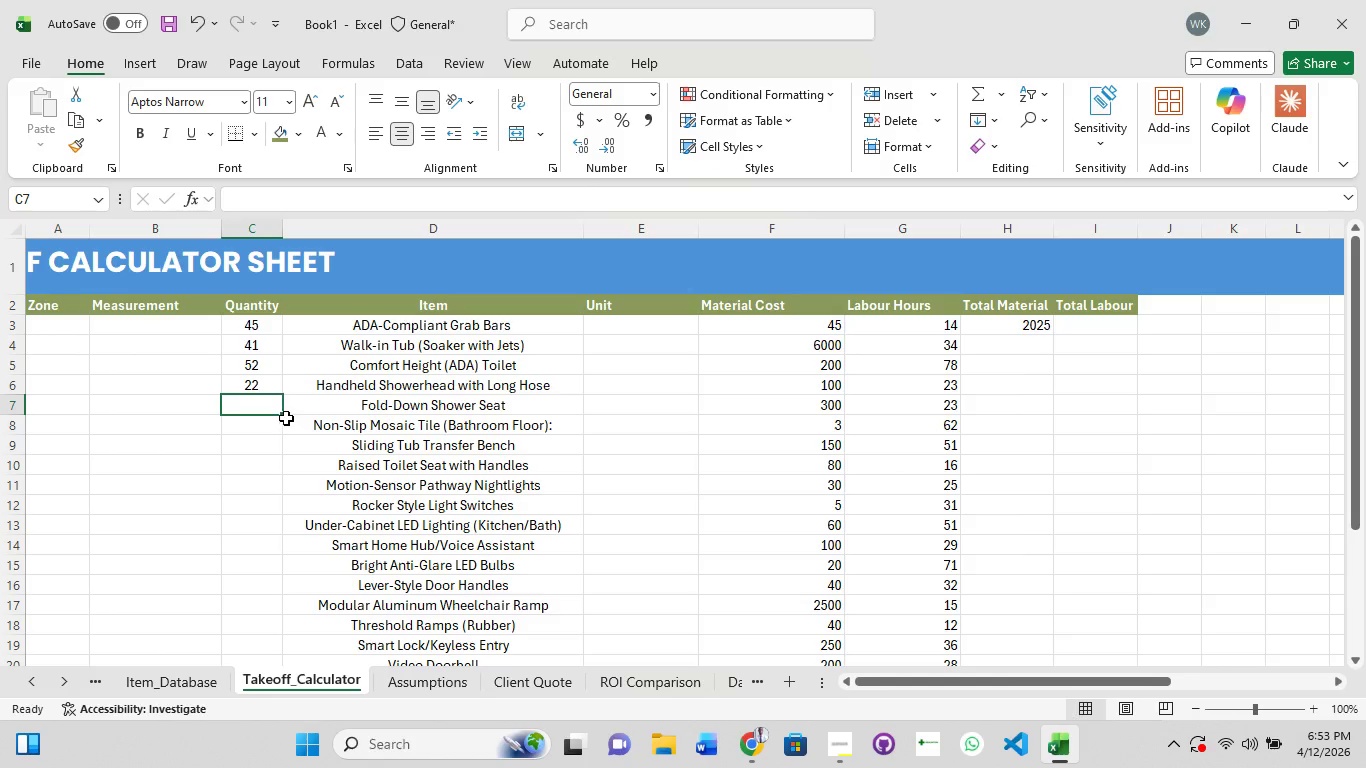 
left_click([258, 407])
 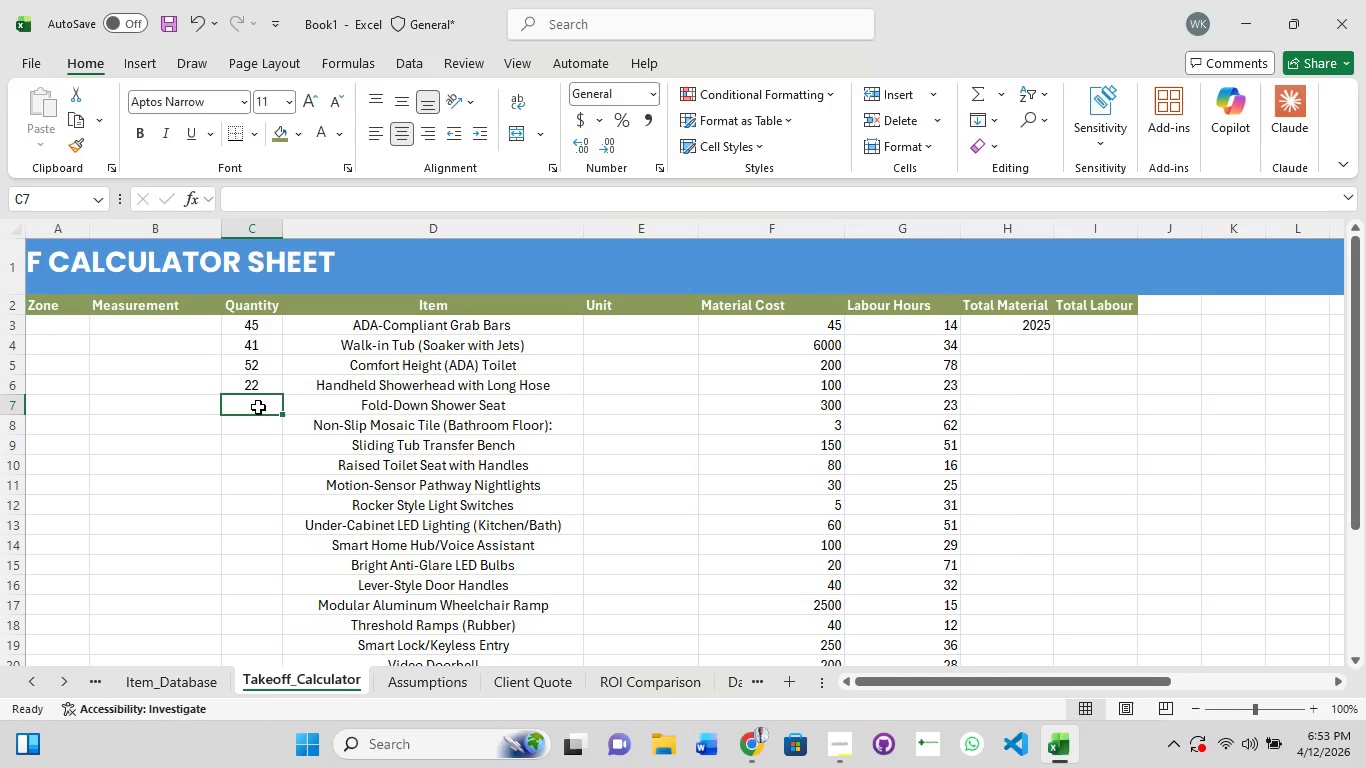 
left_click([258, 407])
 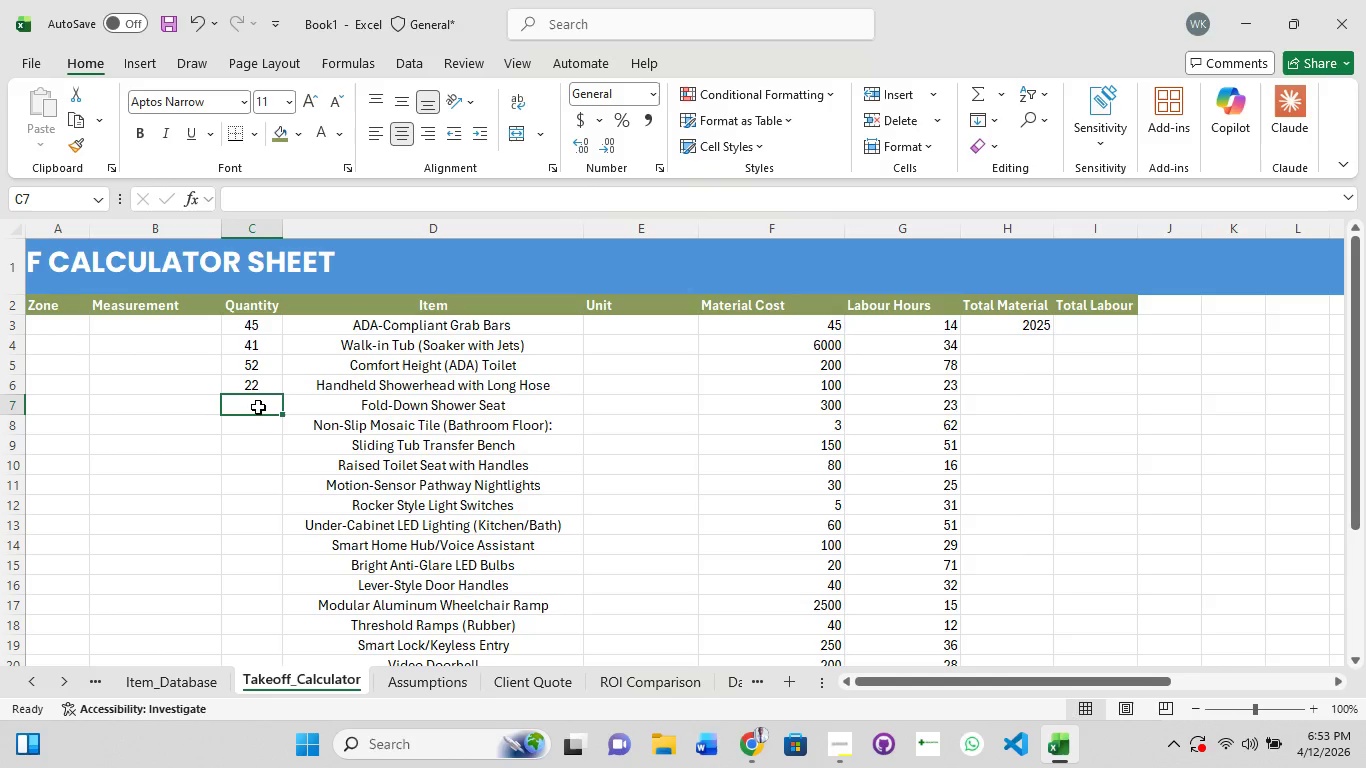 
left_click([258, 407])
 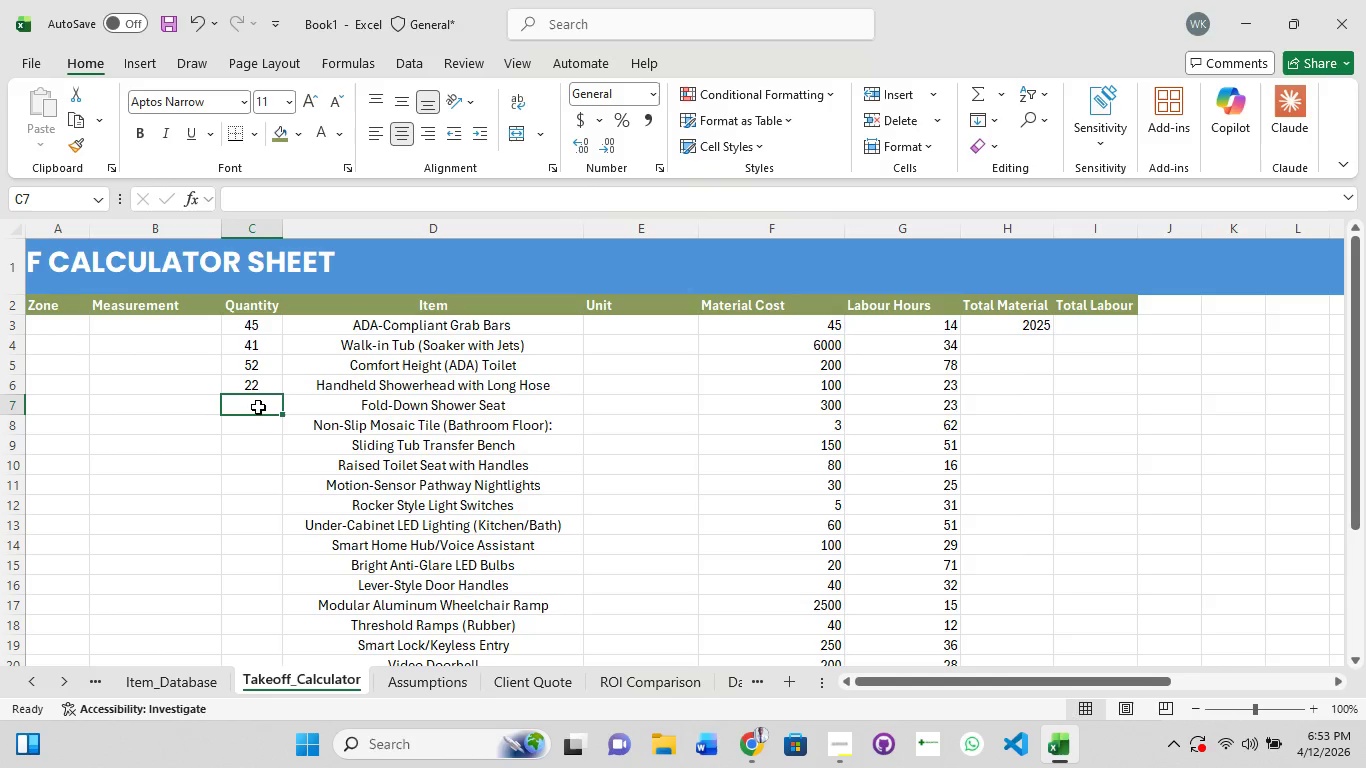 
left_click([258, 407])
 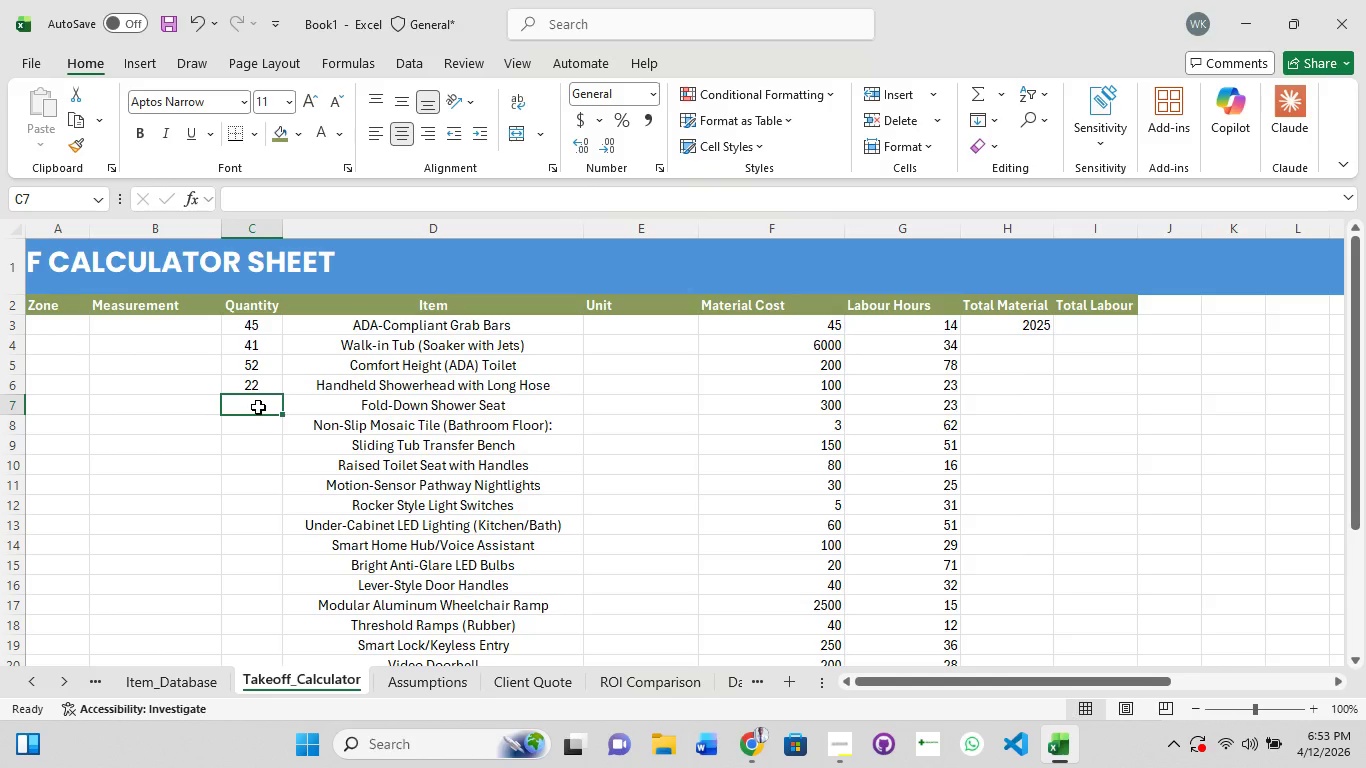 
key(Numpad7)
 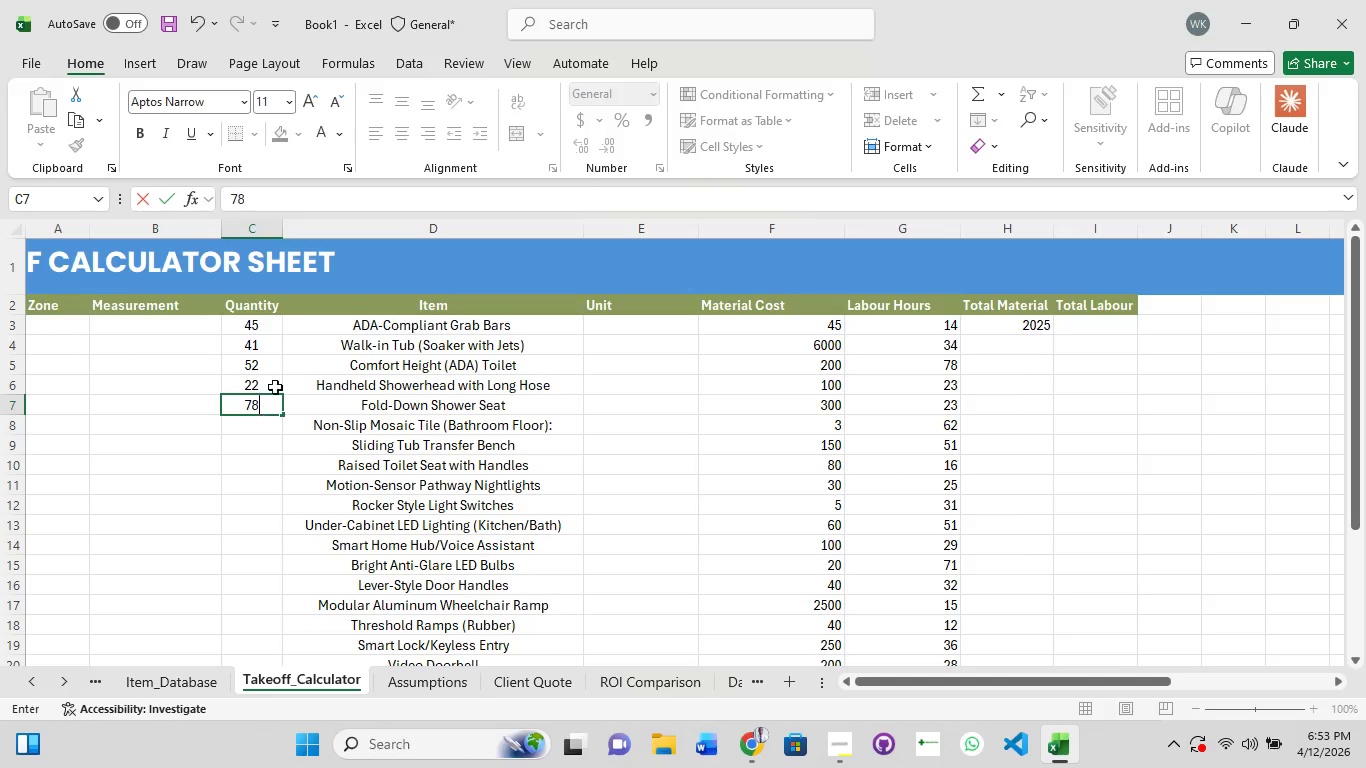 
key(Numpad8)
 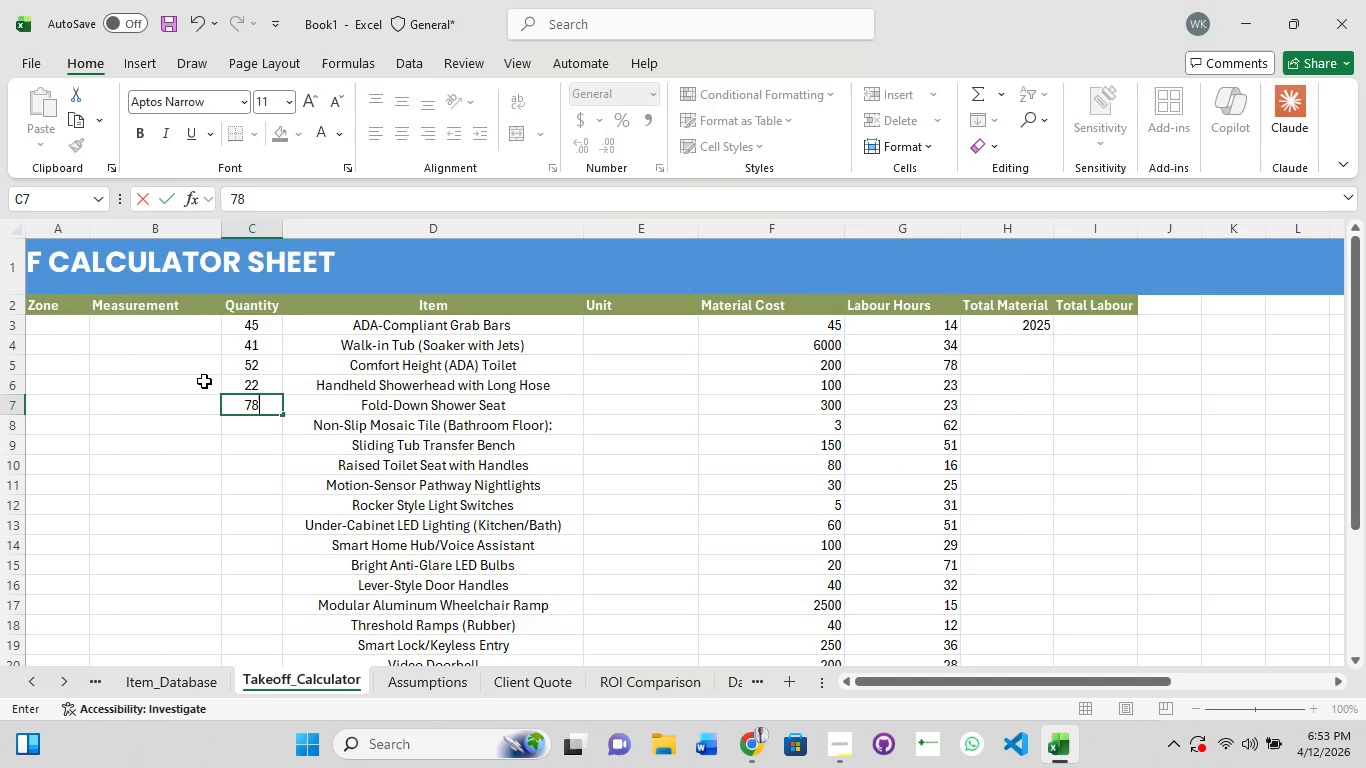 
key(NumpadEnter)
 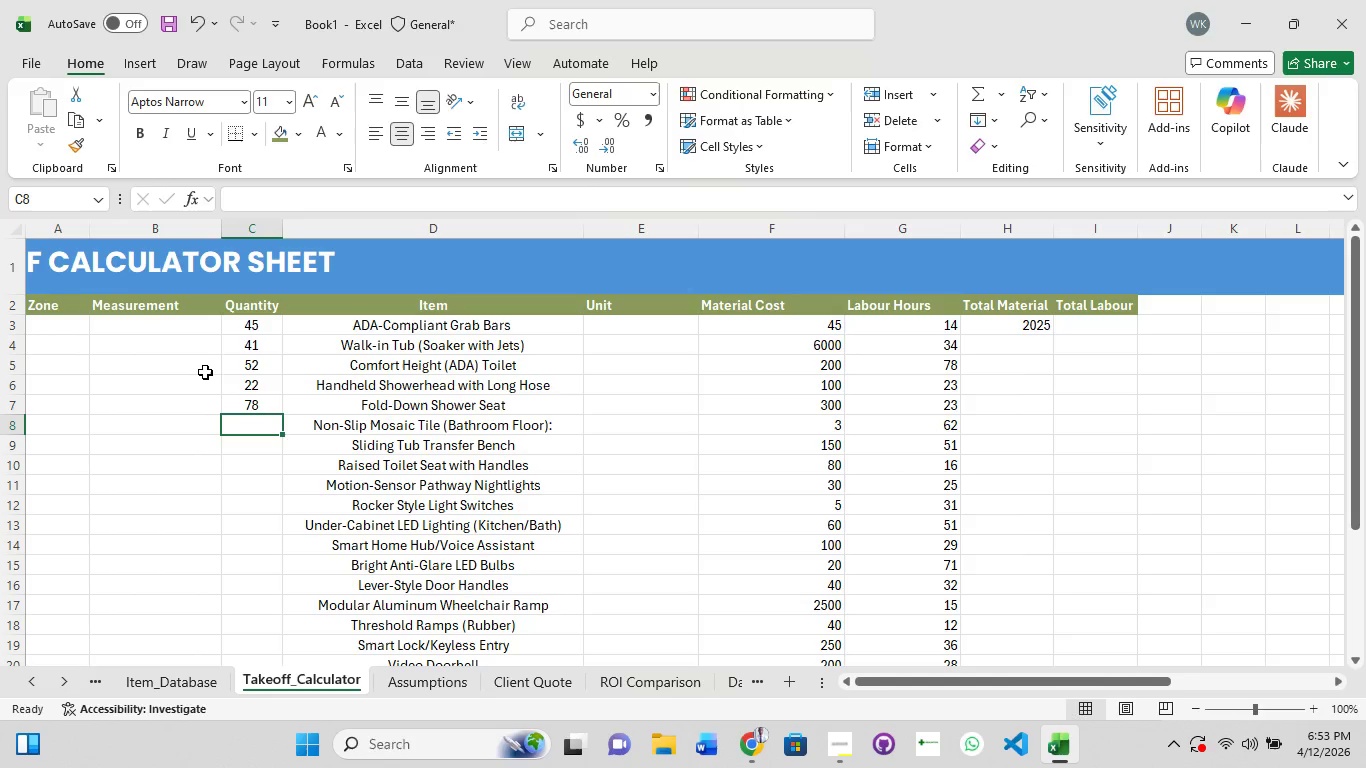 
key(Numpad1)
 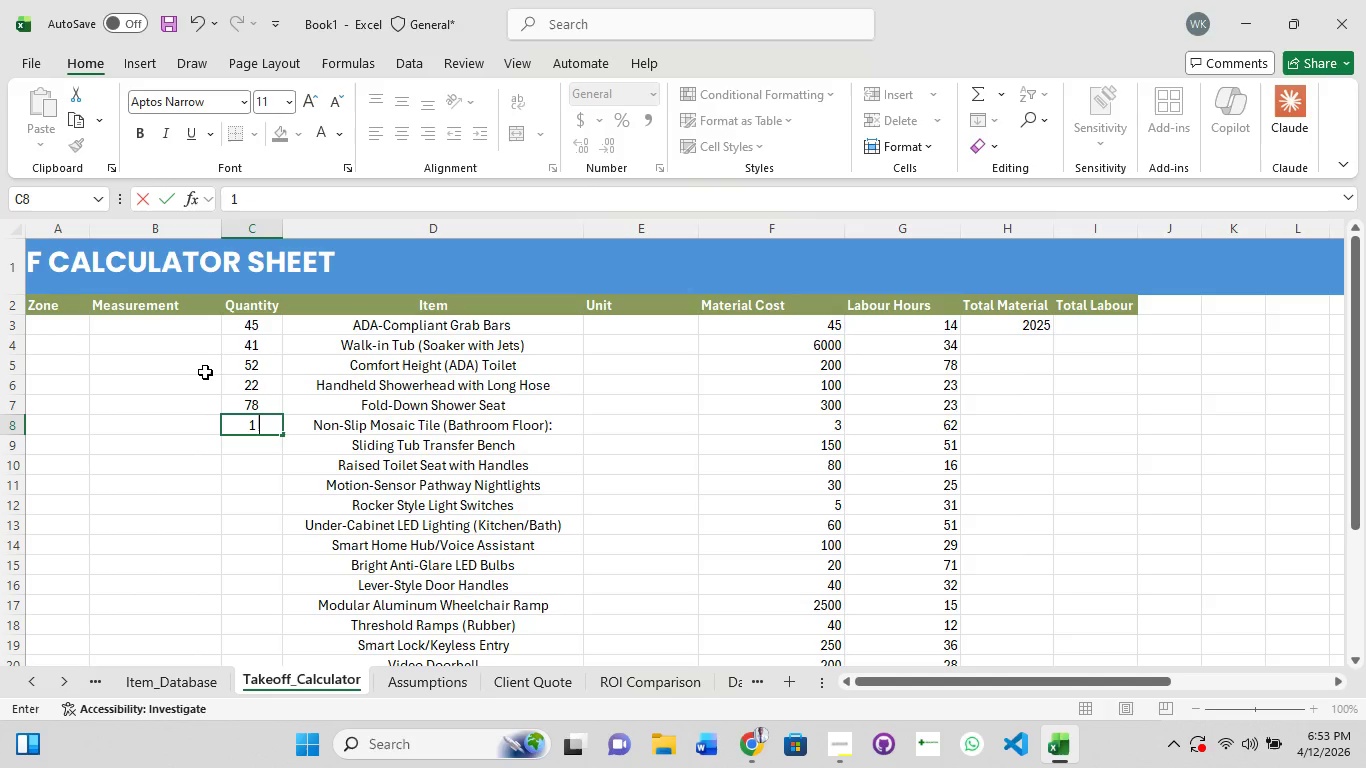 
key(Numpad2)
 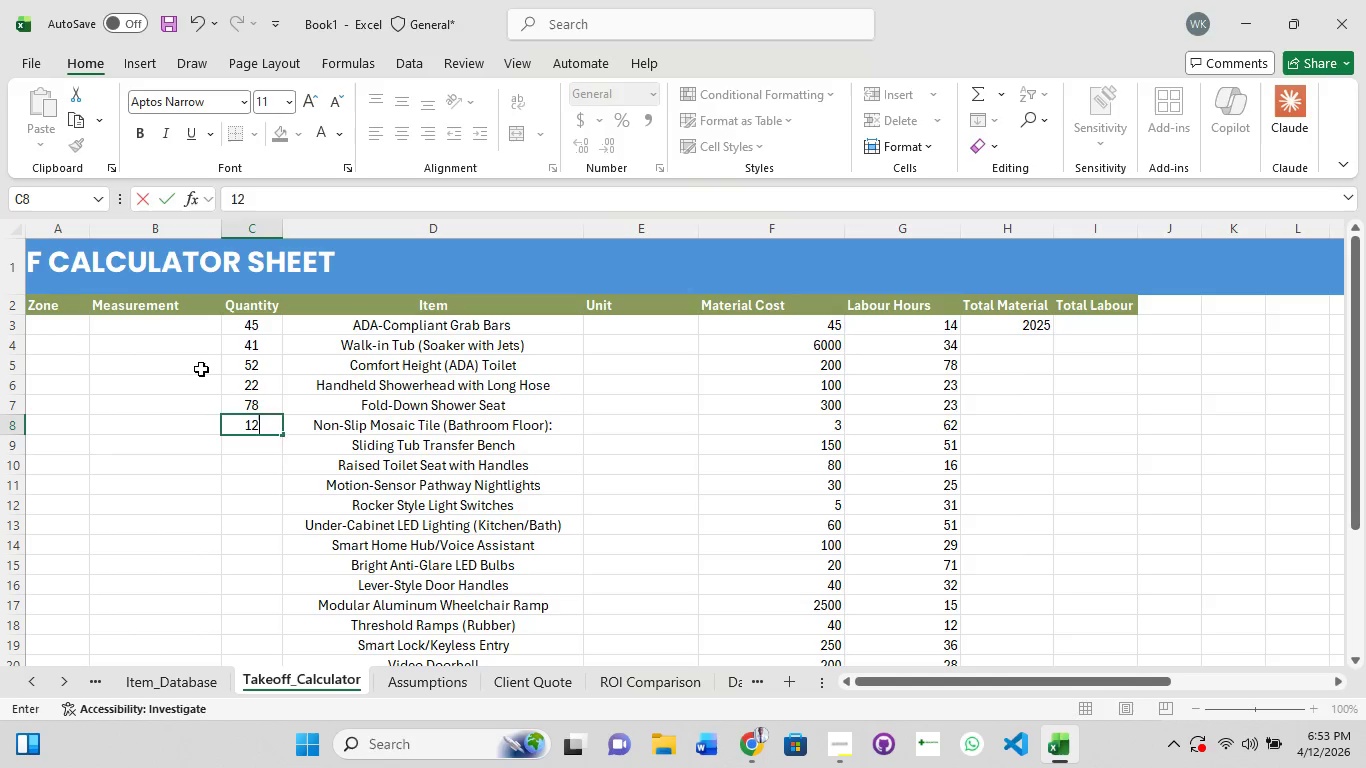 
key(NumpadEnter)
 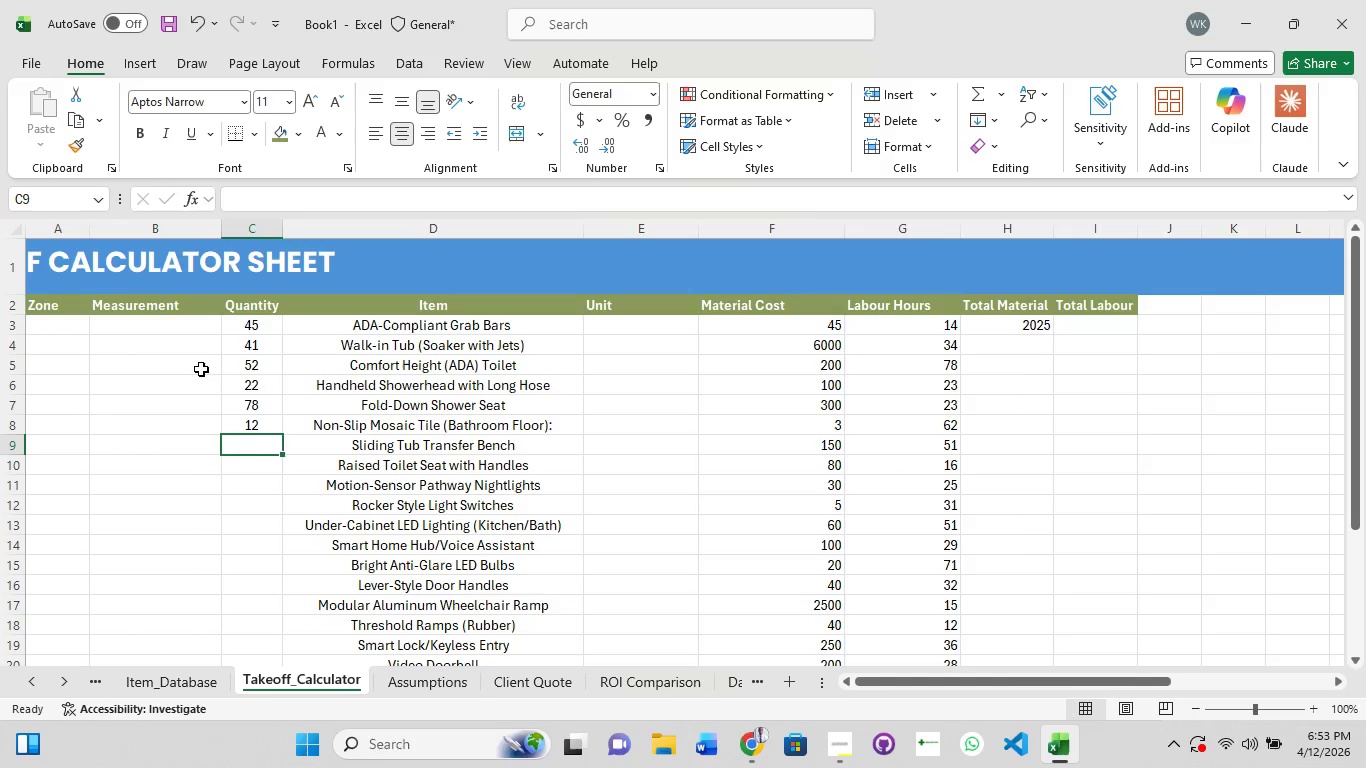 
key(Numpad5)
 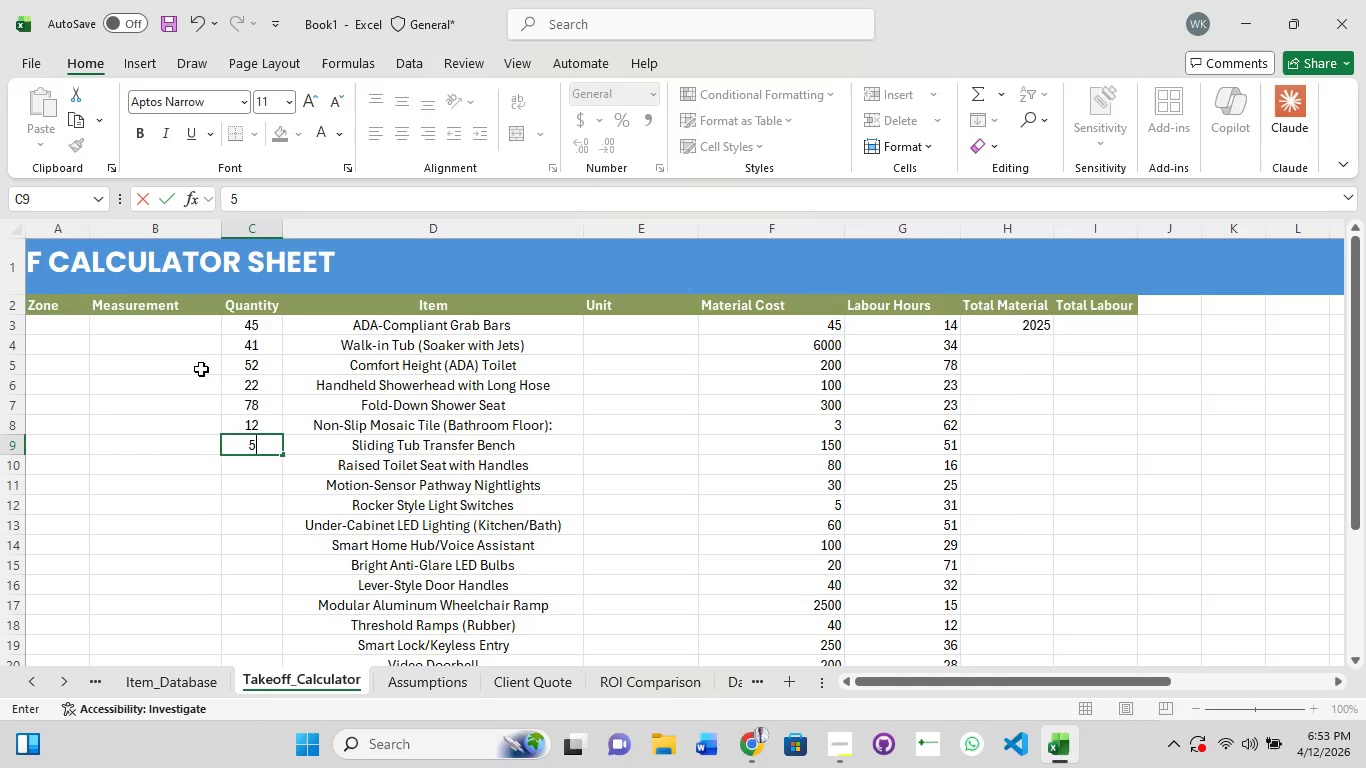 
key(Numpad6)
 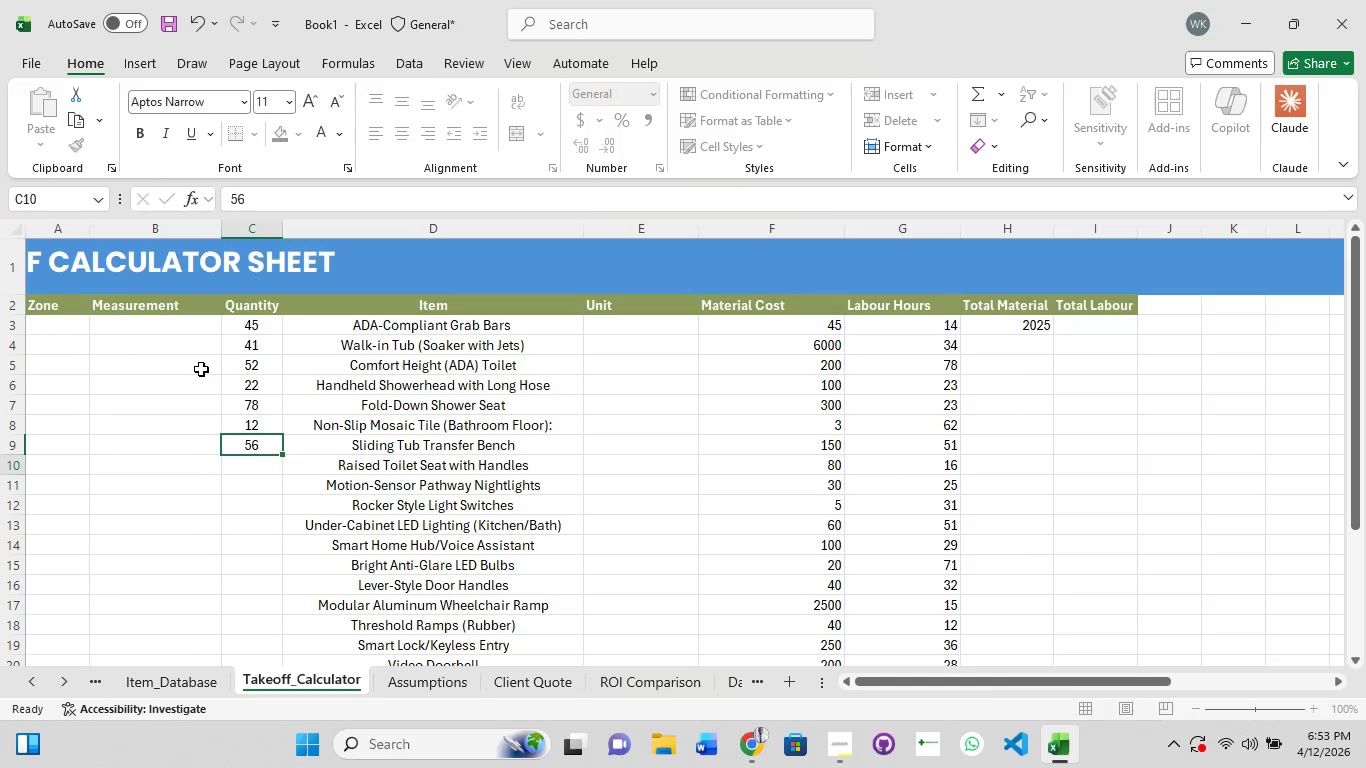 
key(NumpadEnter)
 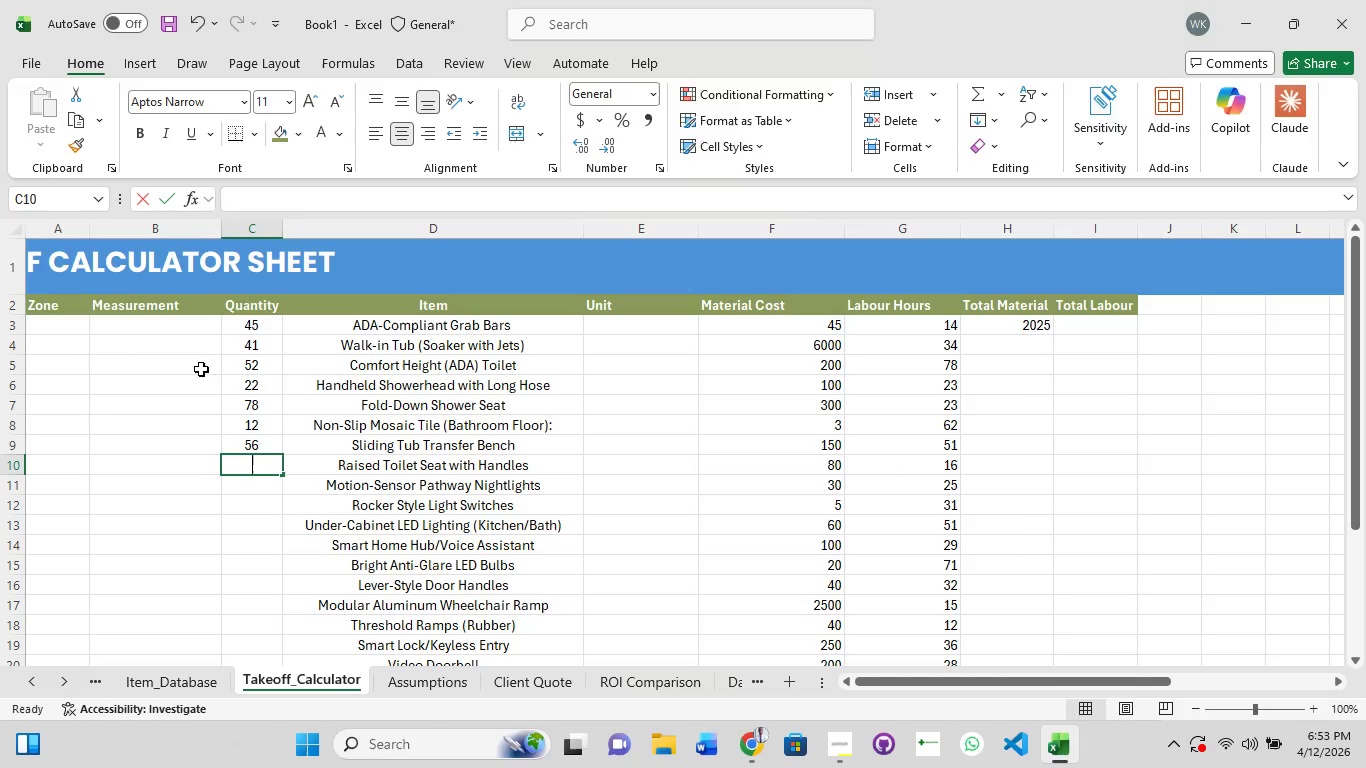 
key(Numpad8)
 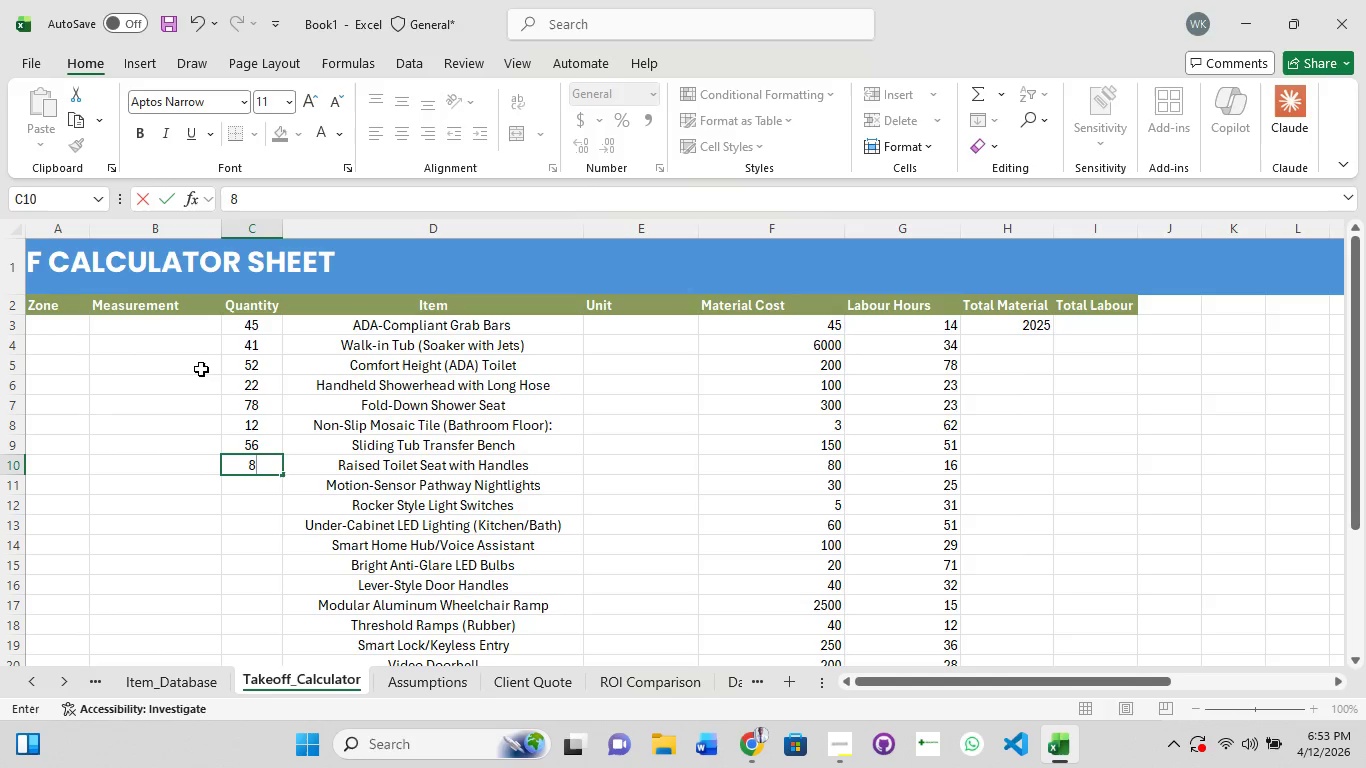 
key(Numpad4)
 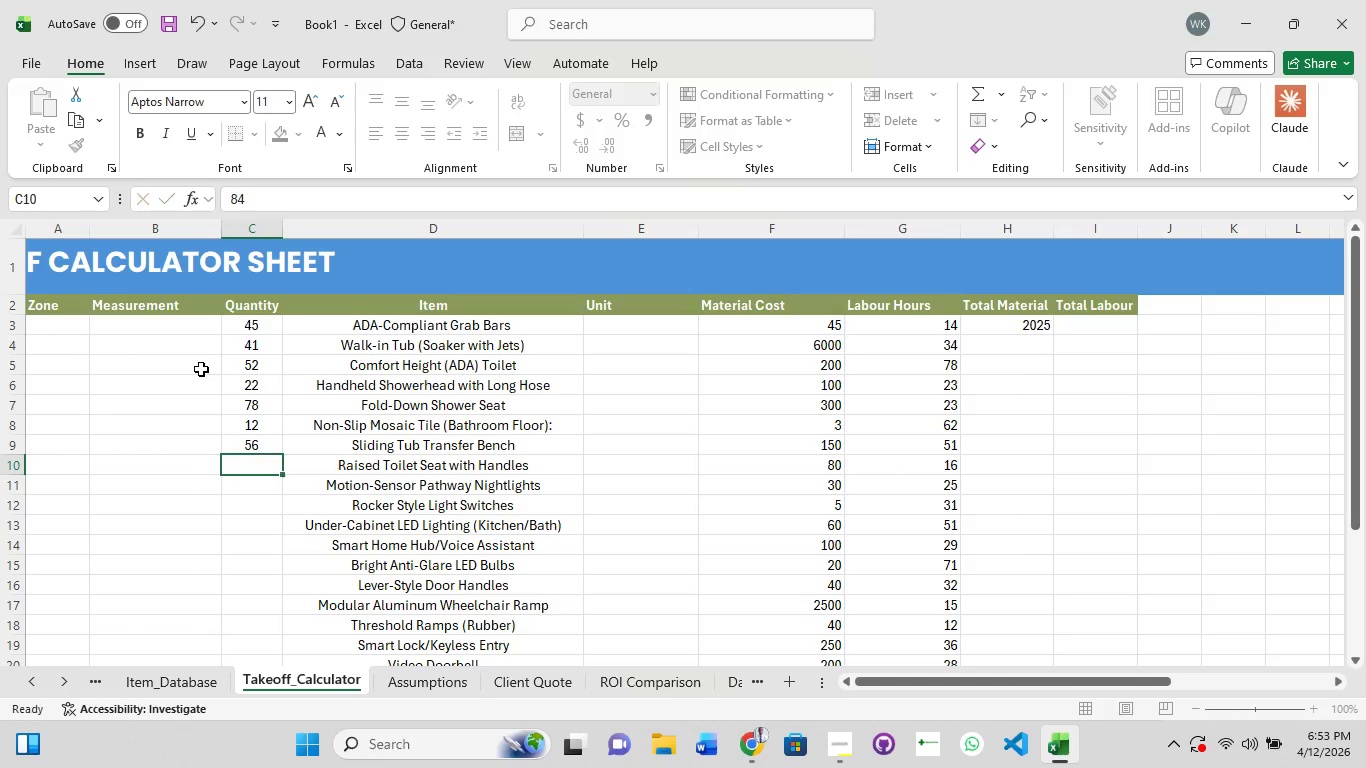 
key(NumpadEnter)
 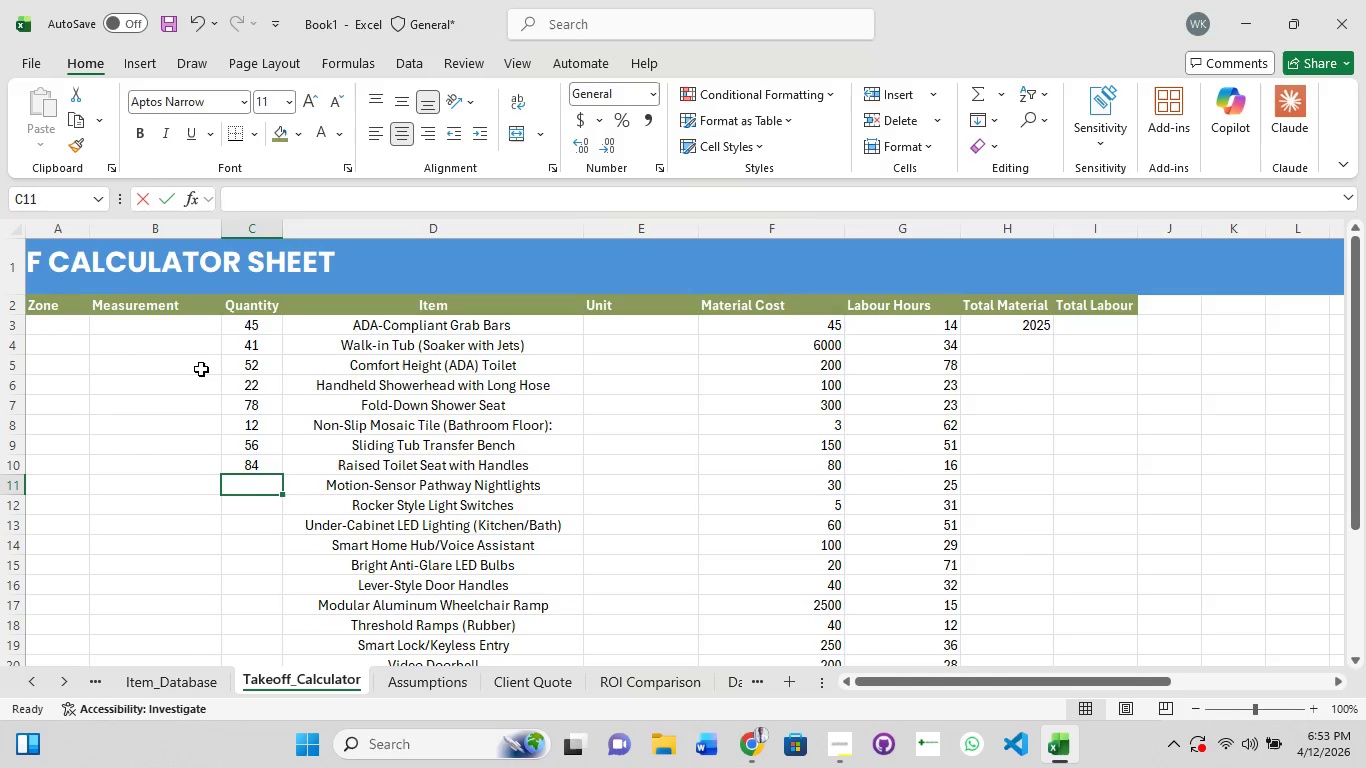 
key(Numpad9)
 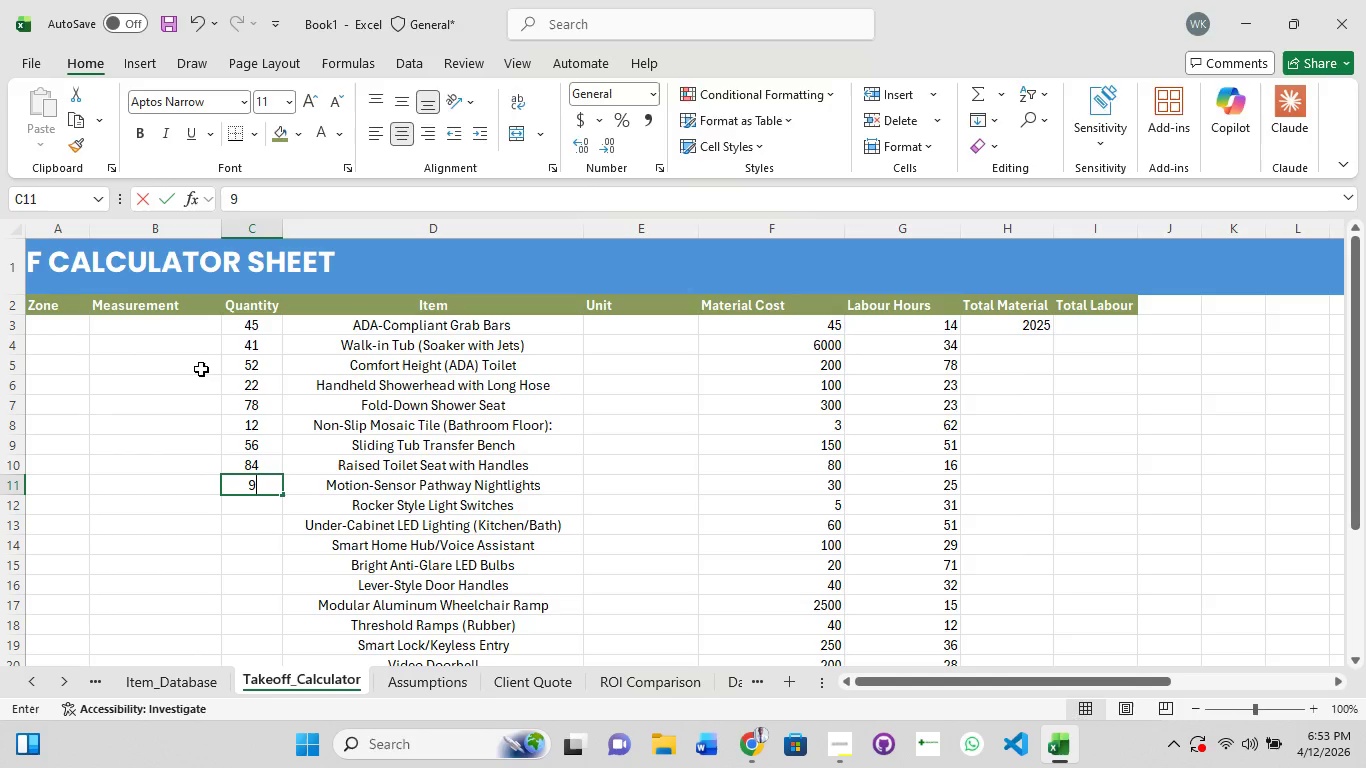 
key(Numpad9)
 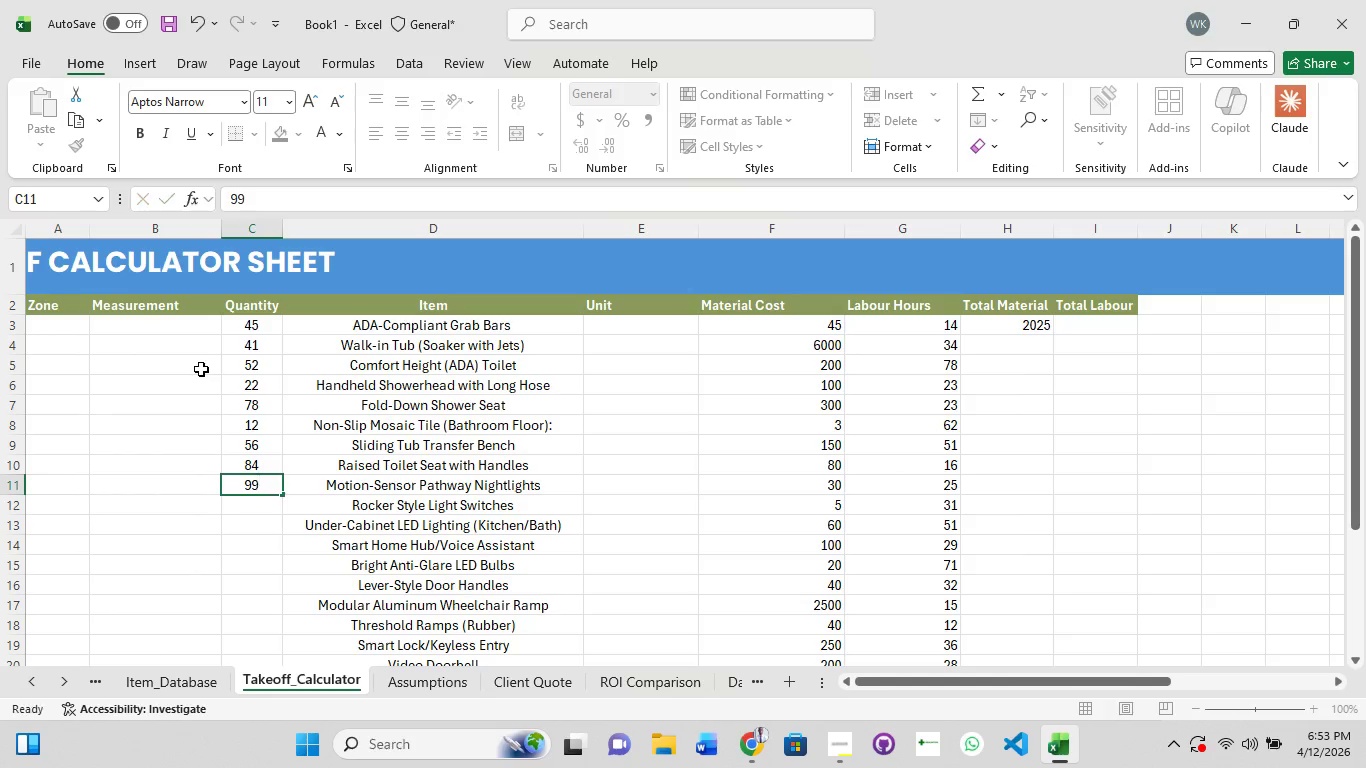 
key(NumpadEnter)
 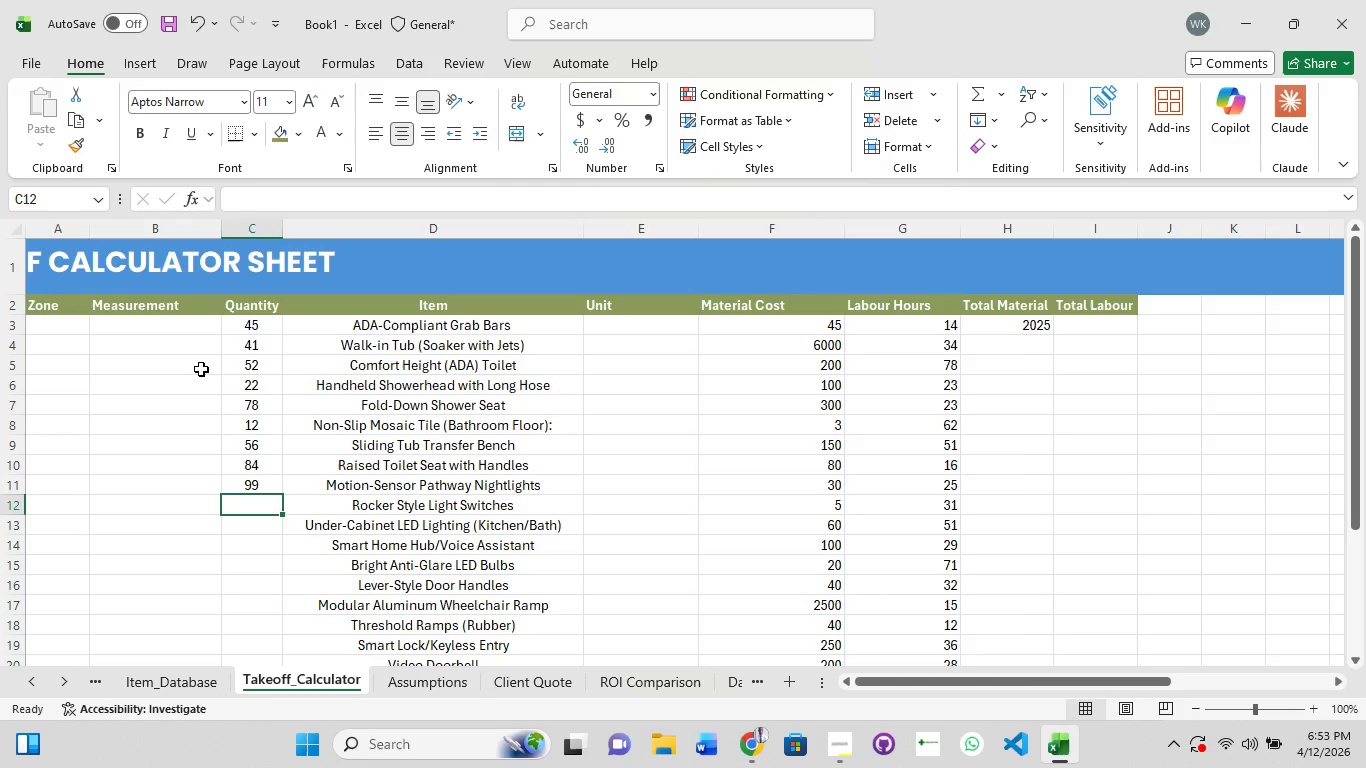 
key(Numpad1)
 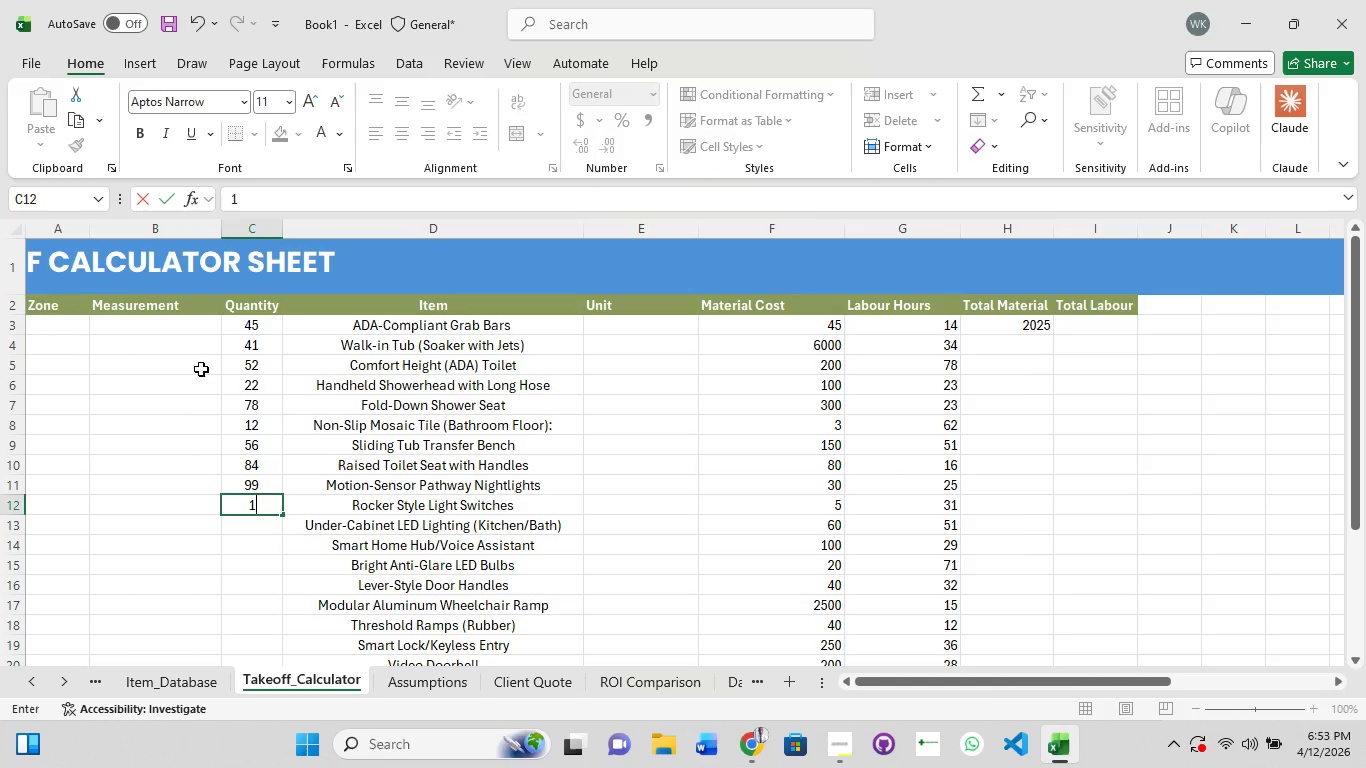 
key(Numpad2)
 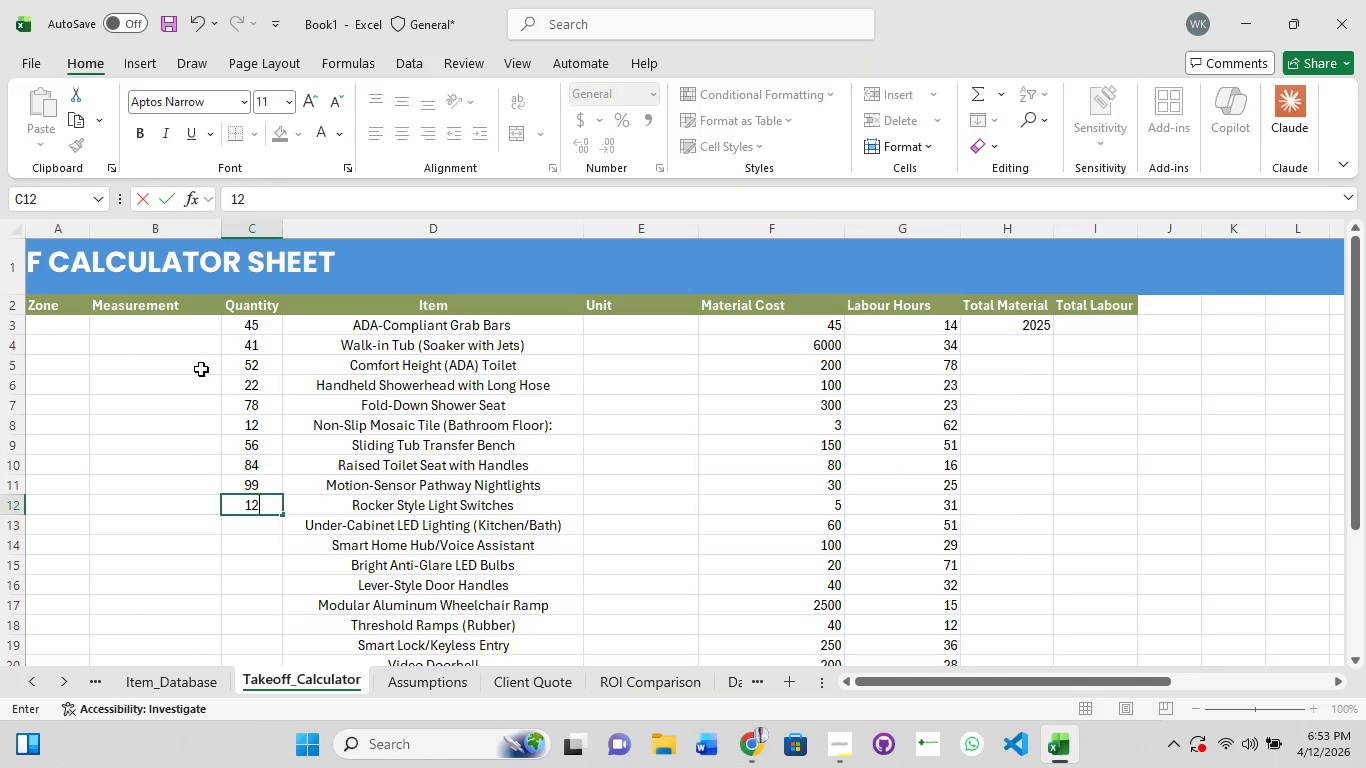 
key(NumpadEnter)
 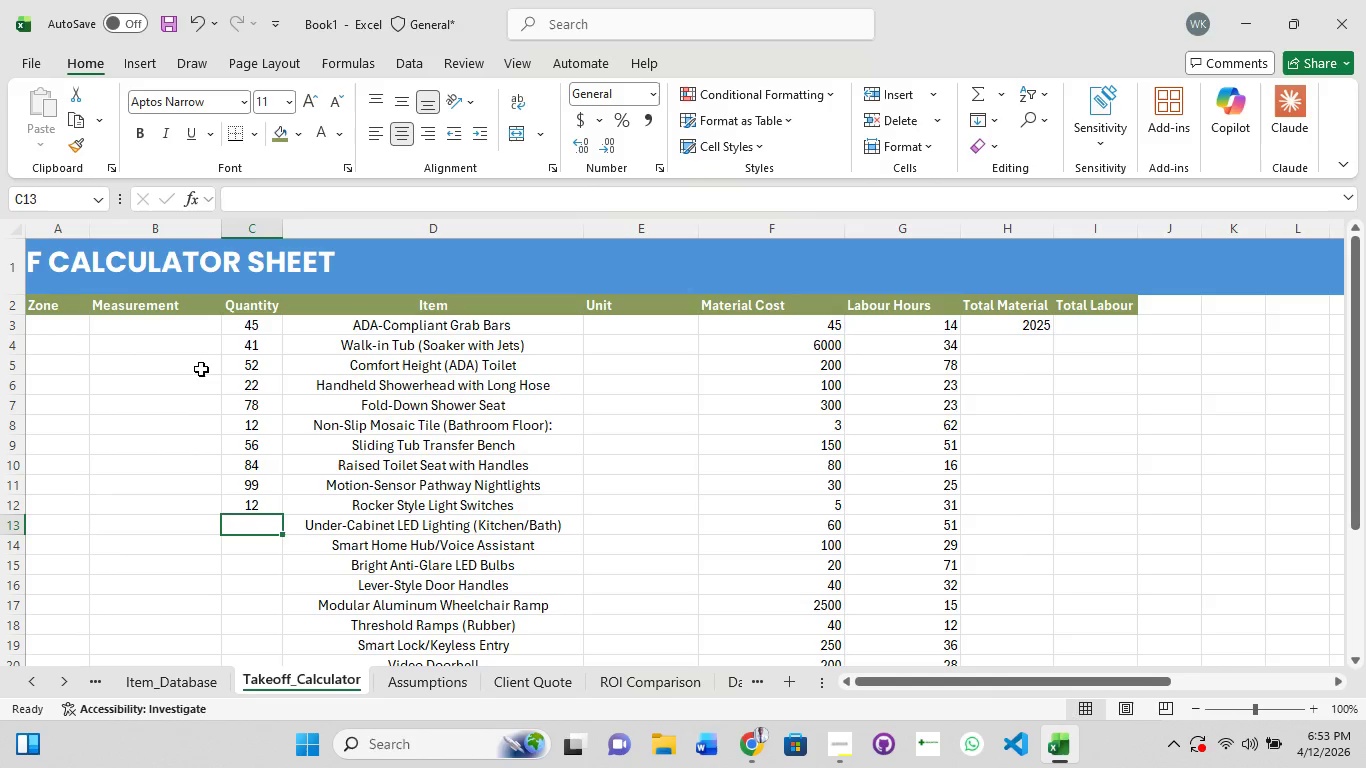 
key(Numpad4)
 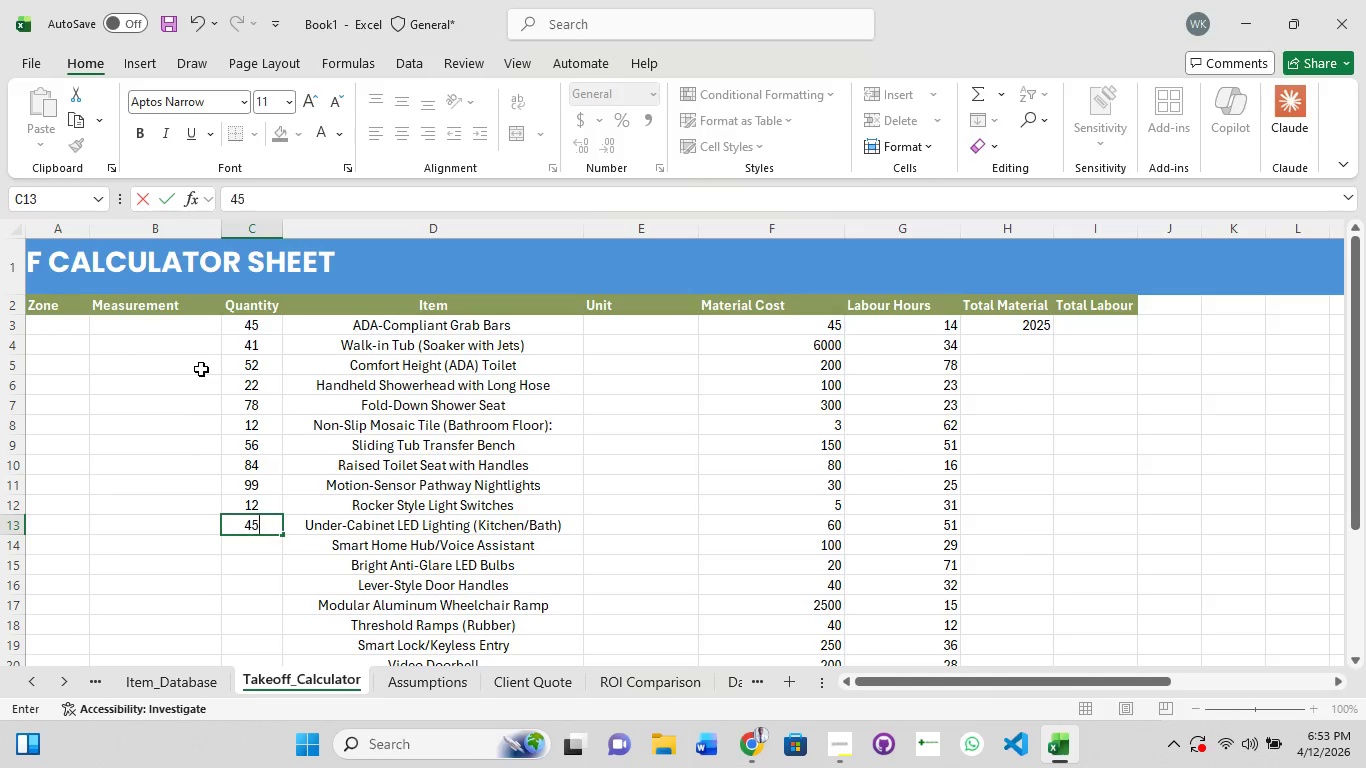 
key(Numpad5)
 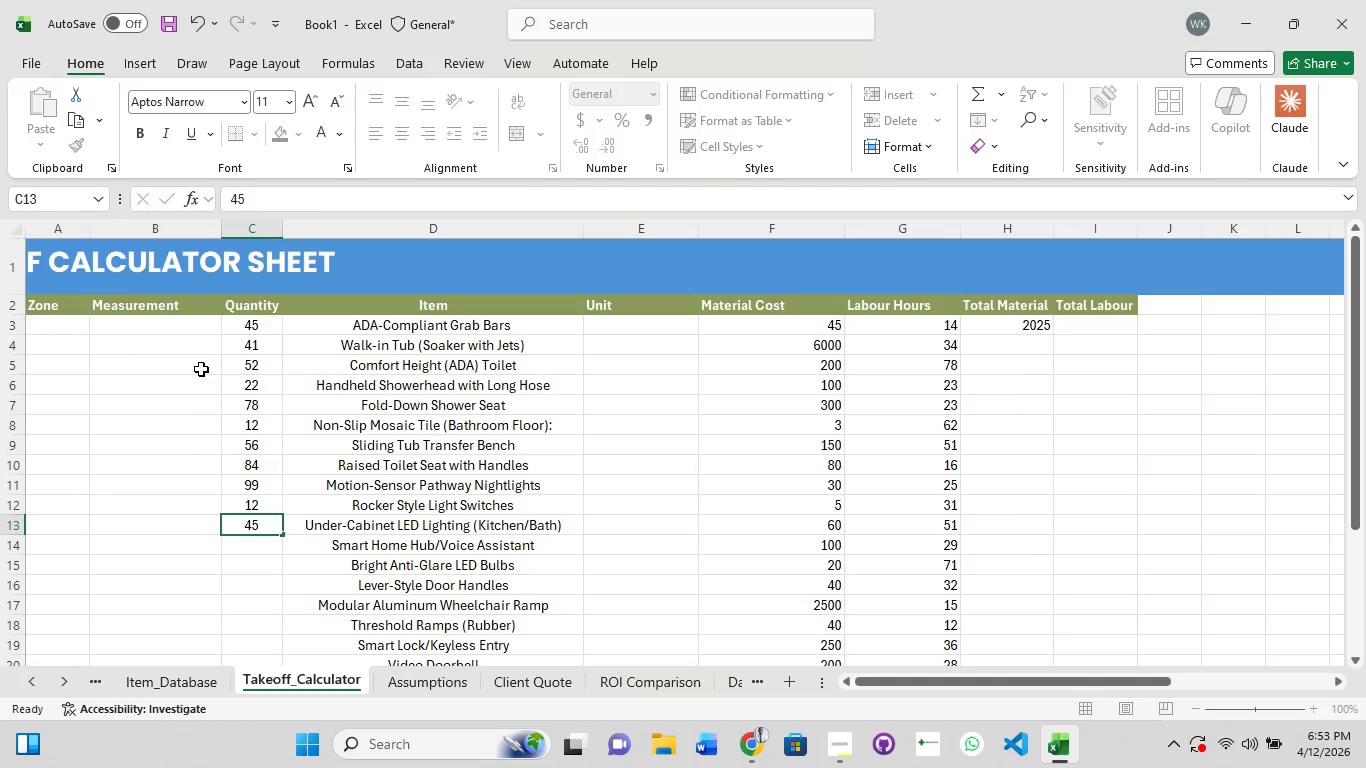 
key(NumpadEnter)
 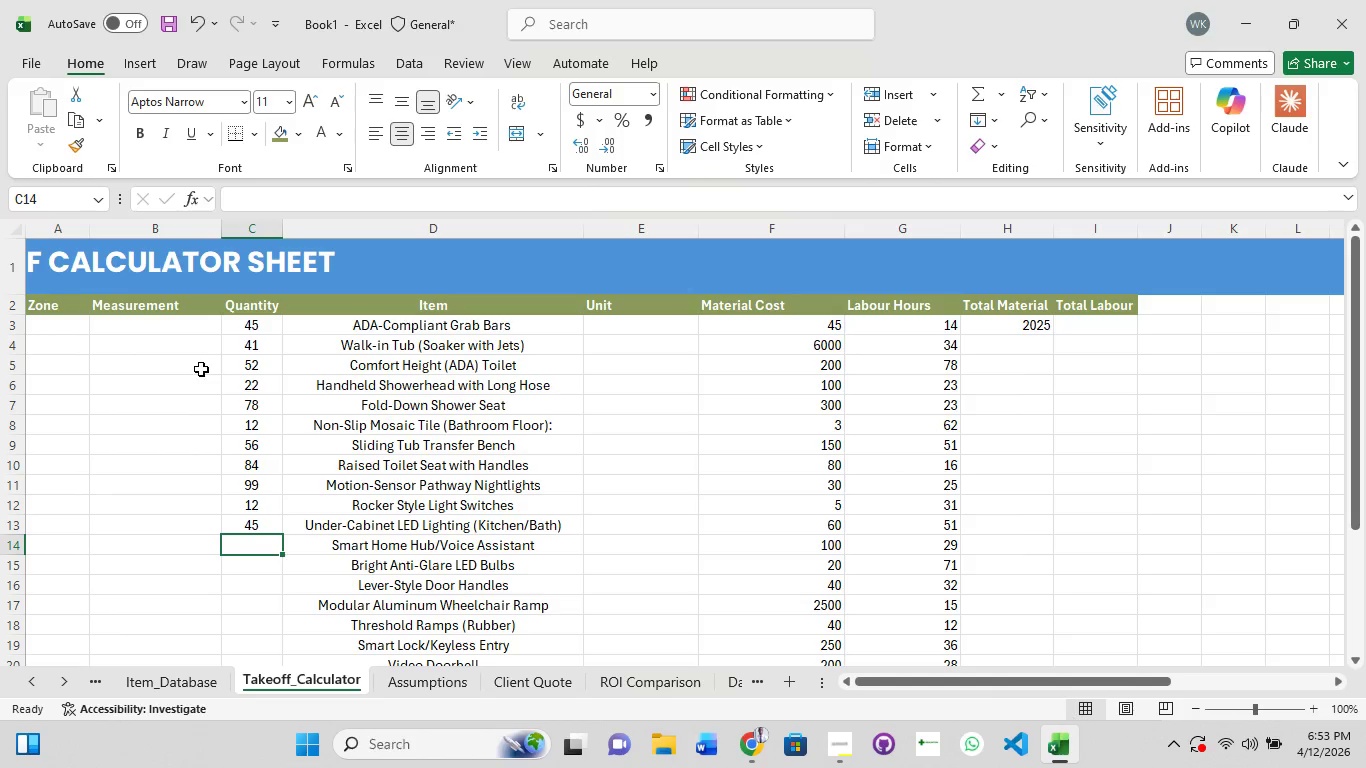 
key(Numpad2)
 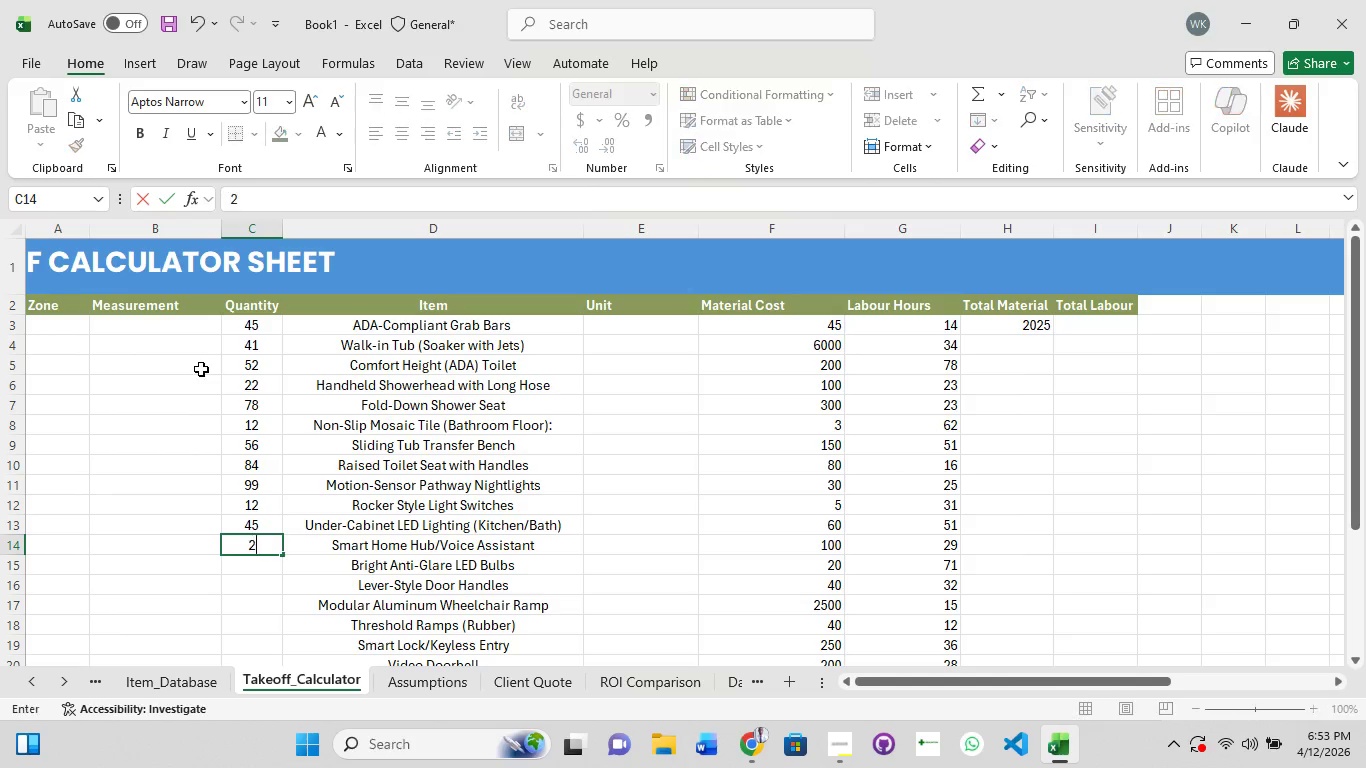 
key(Numpad5)
 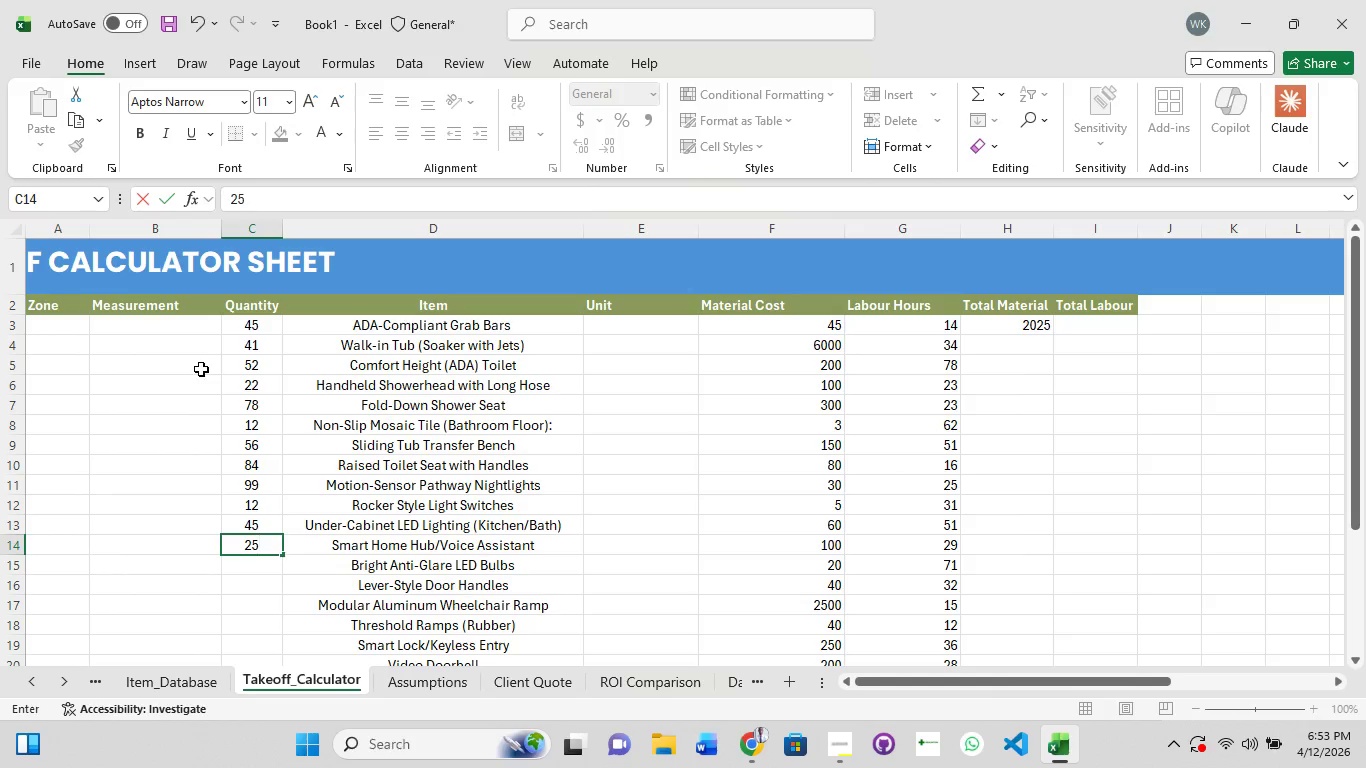 
key(NumpadEnter)
 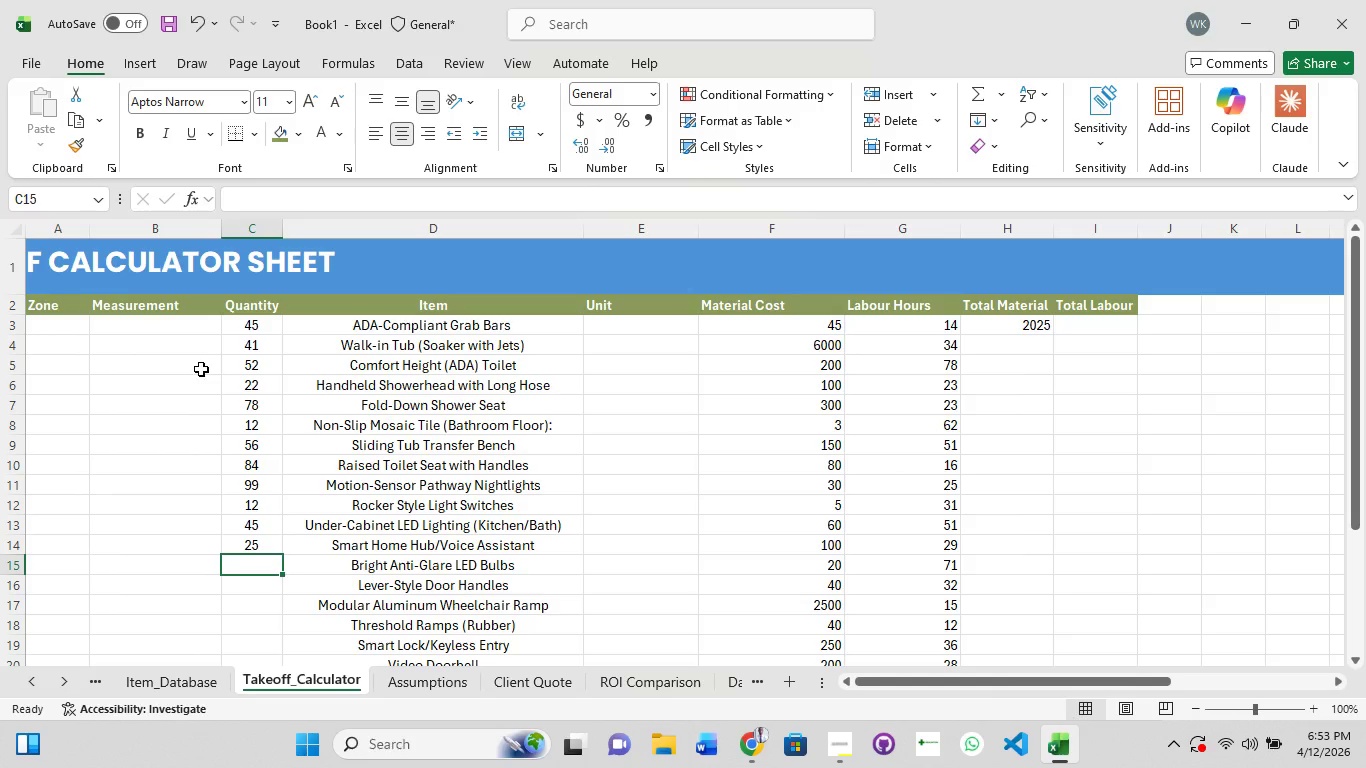 
key(Numpad9)
 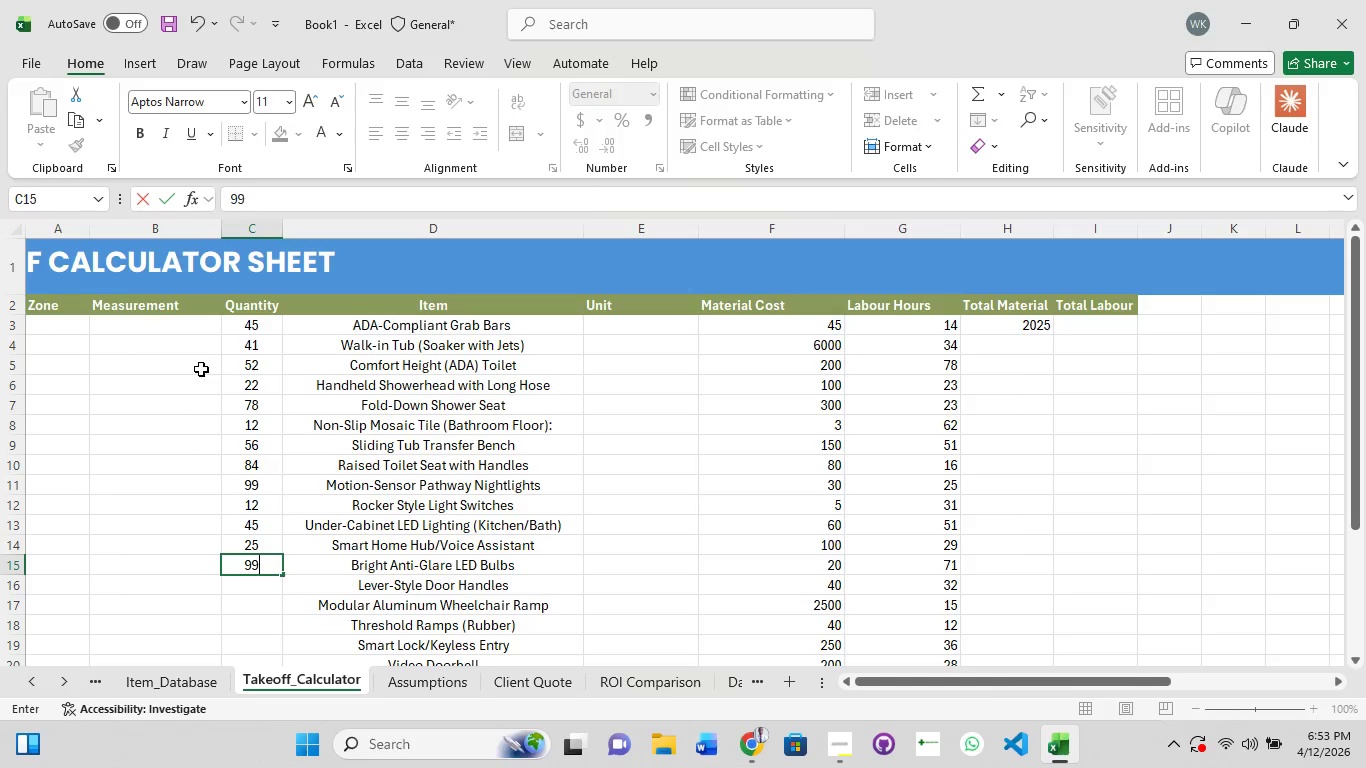 
key(Numpad9)
 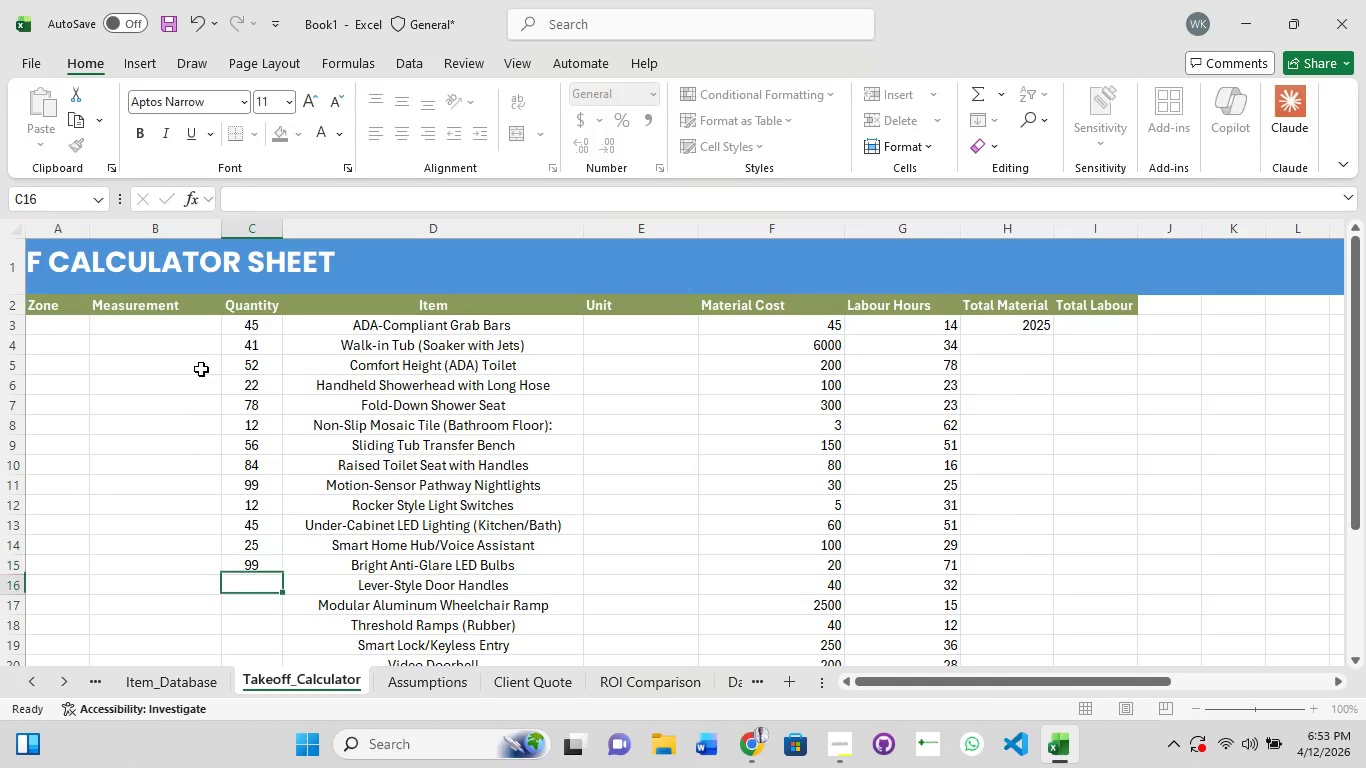 
key(NumpadEnter)
 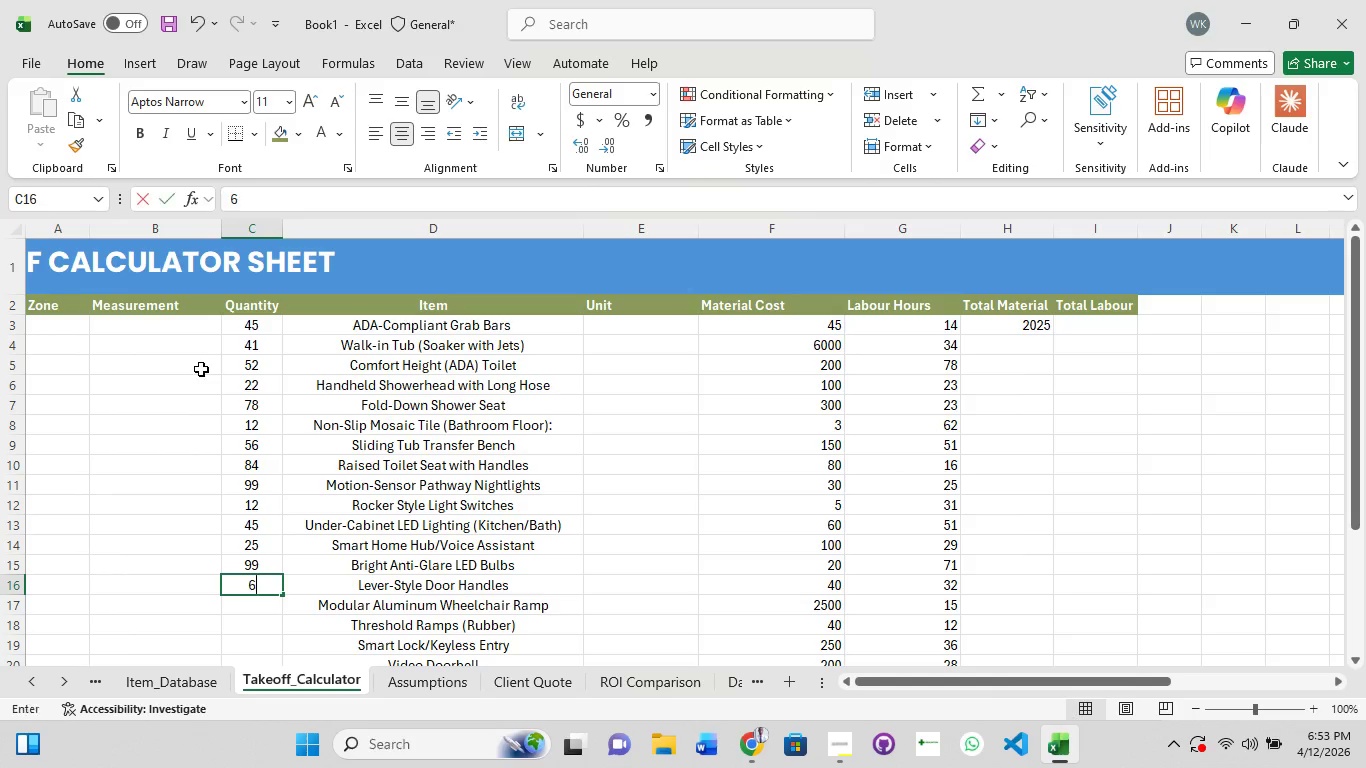 
key(Numpad6)
 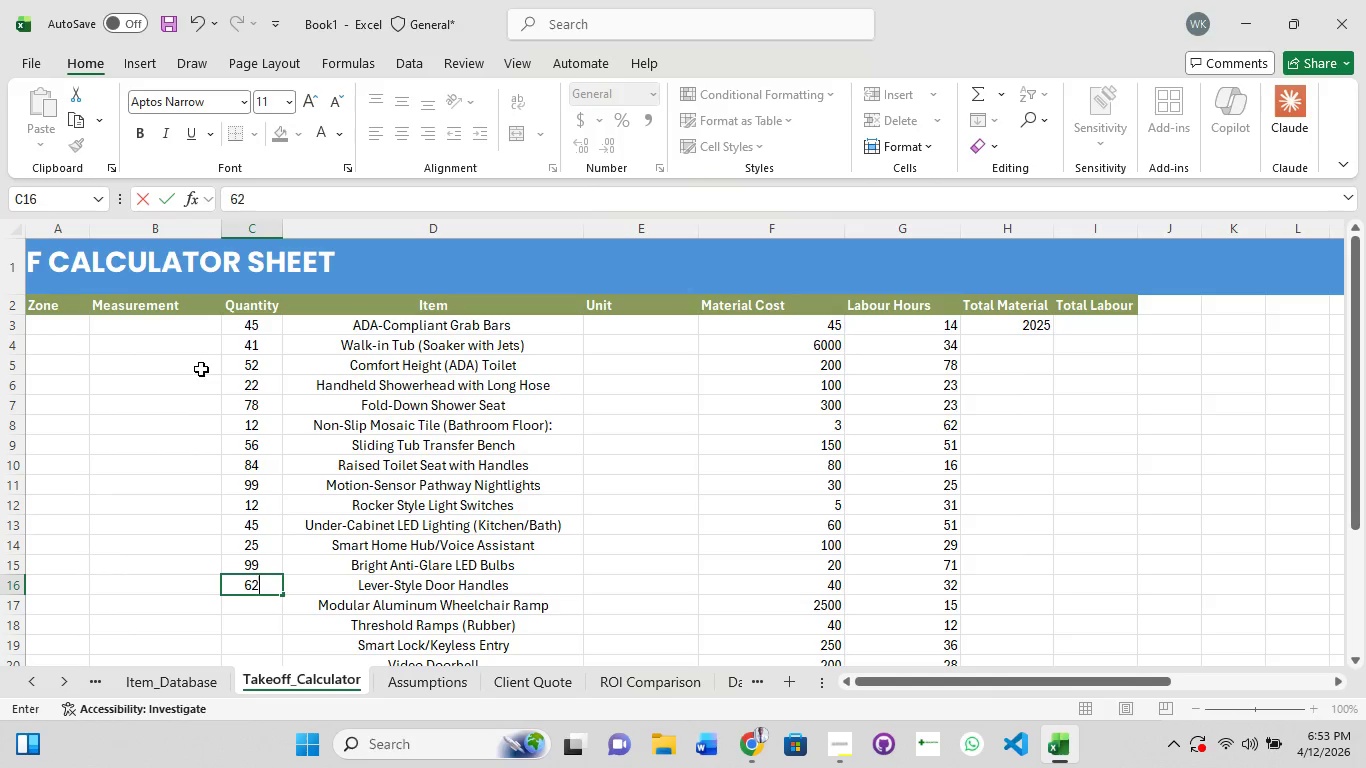 
key(Numpad2)
 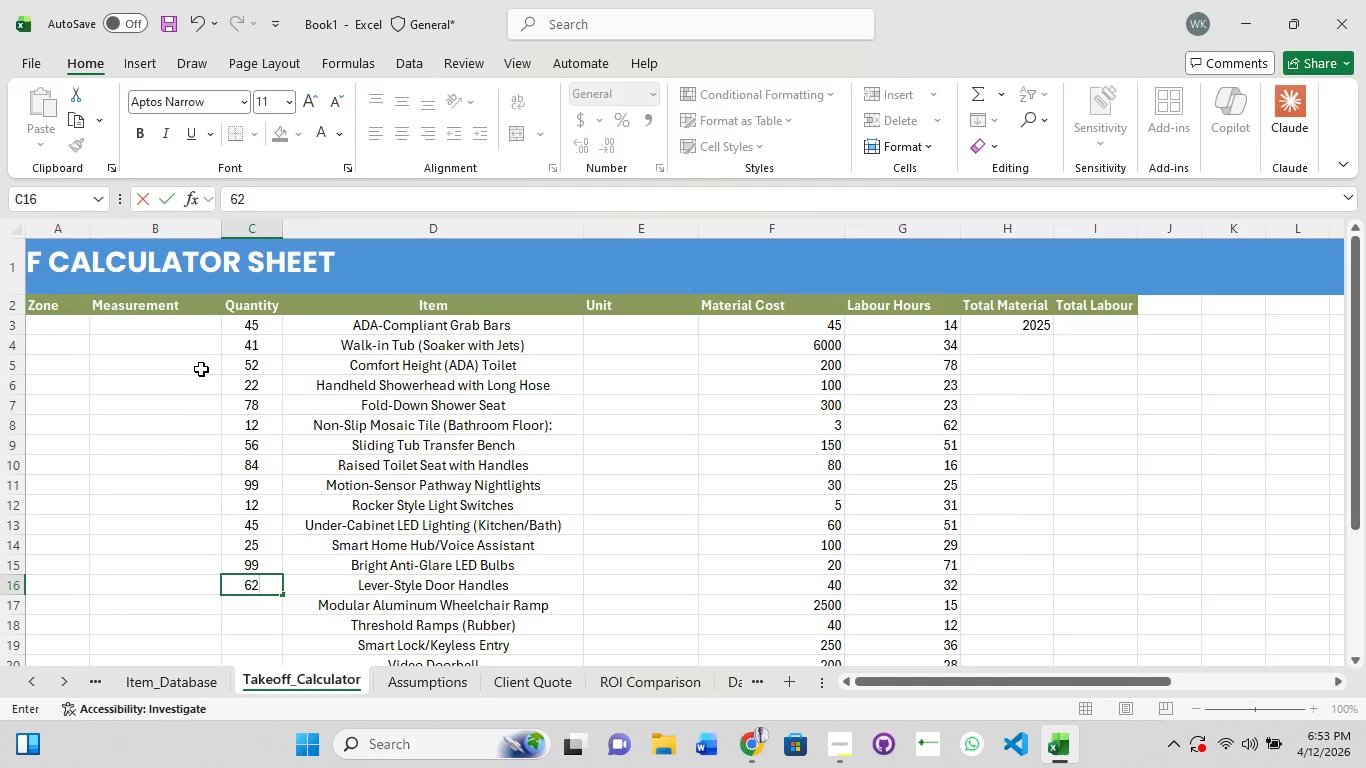 
key(NumpadEnter)
 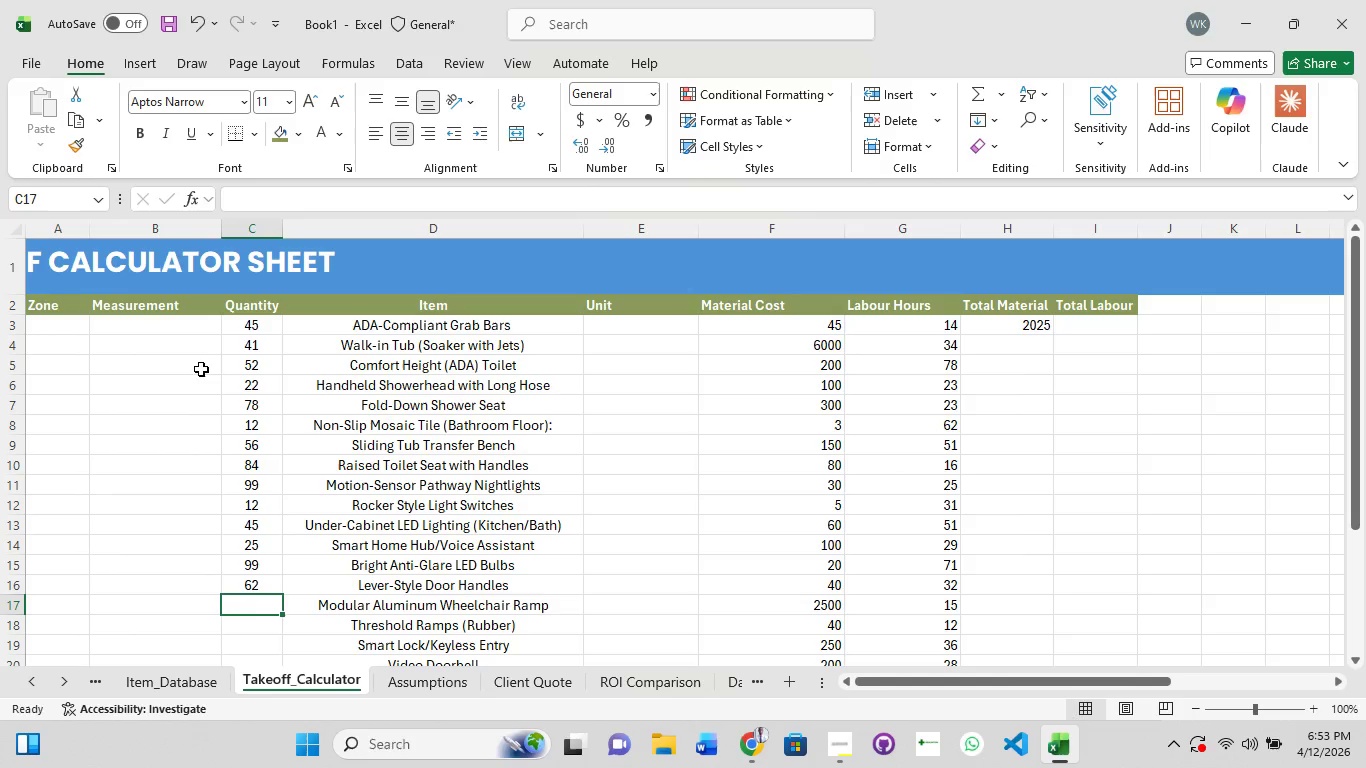 
key(Numpad3)
 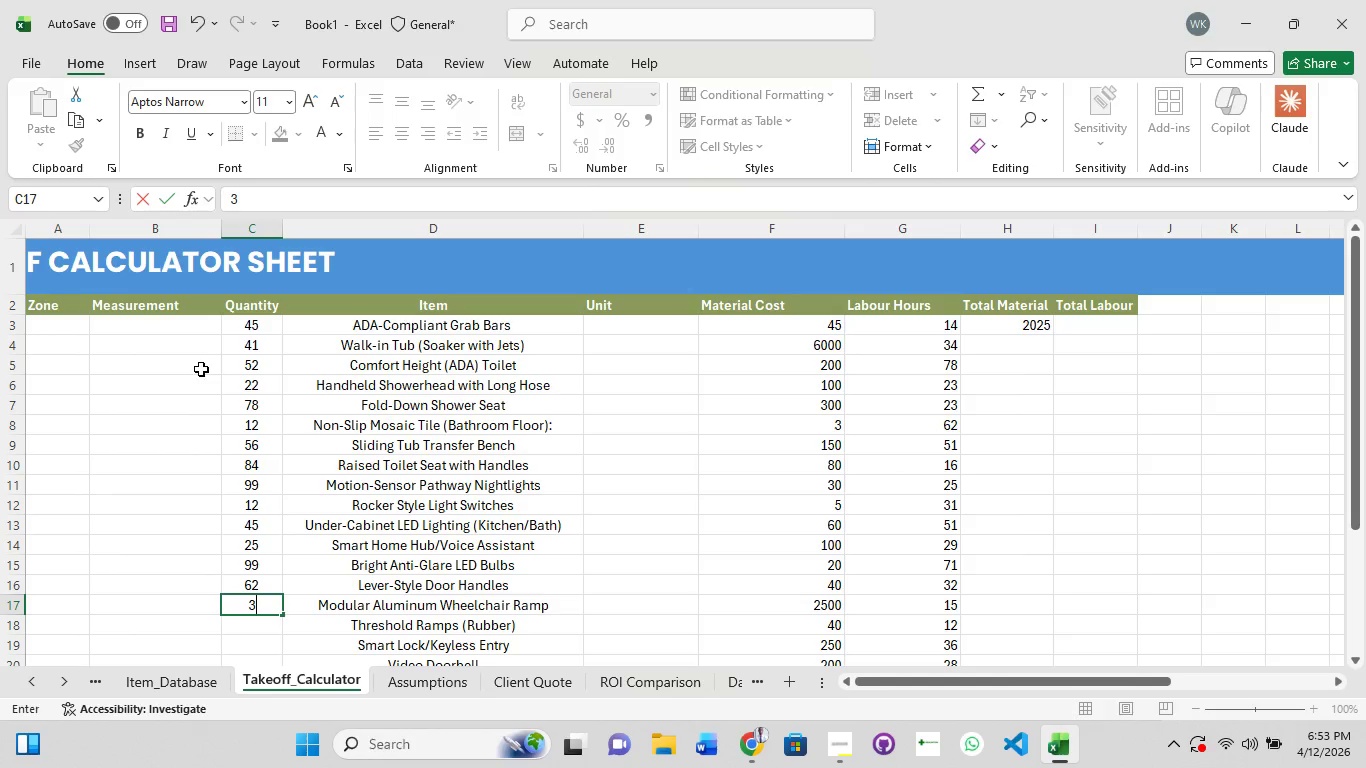 
key(Numpad7)
 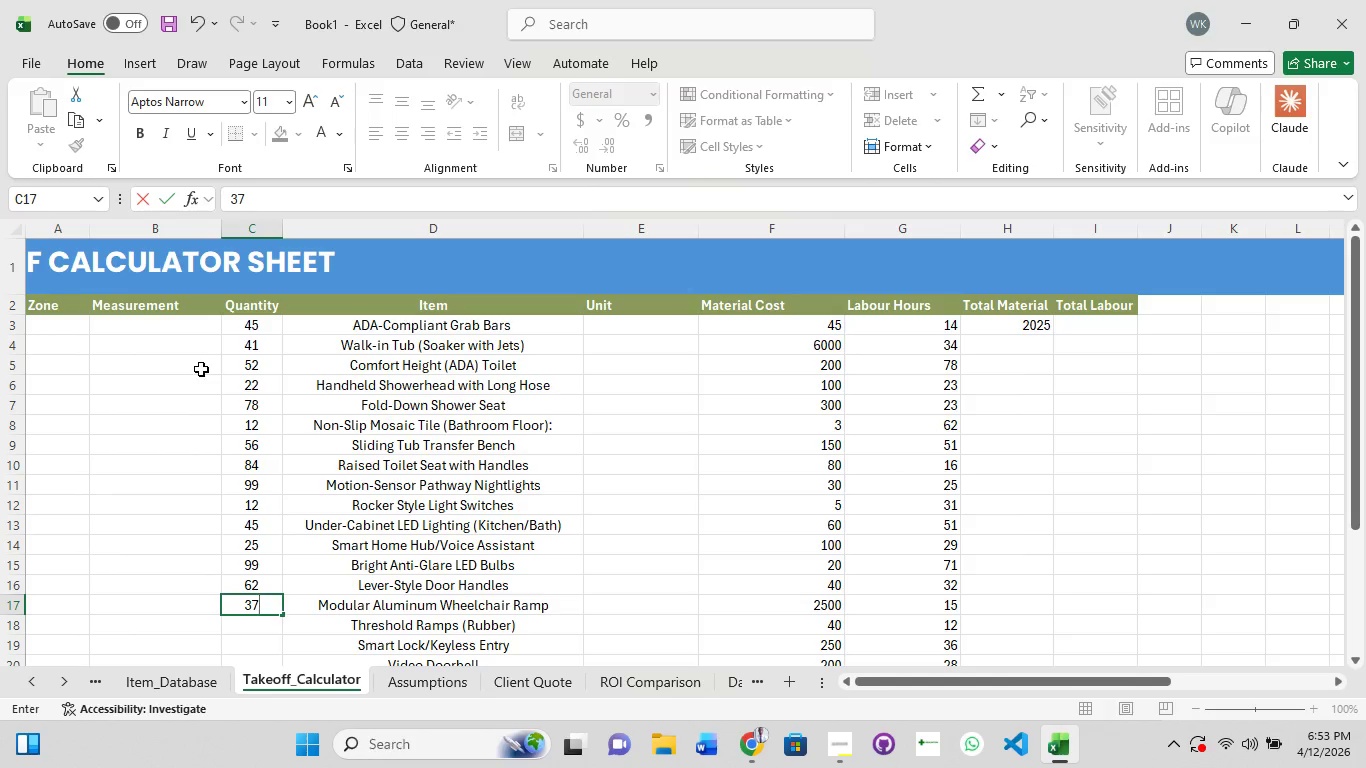 
key(NumpadEnter)
 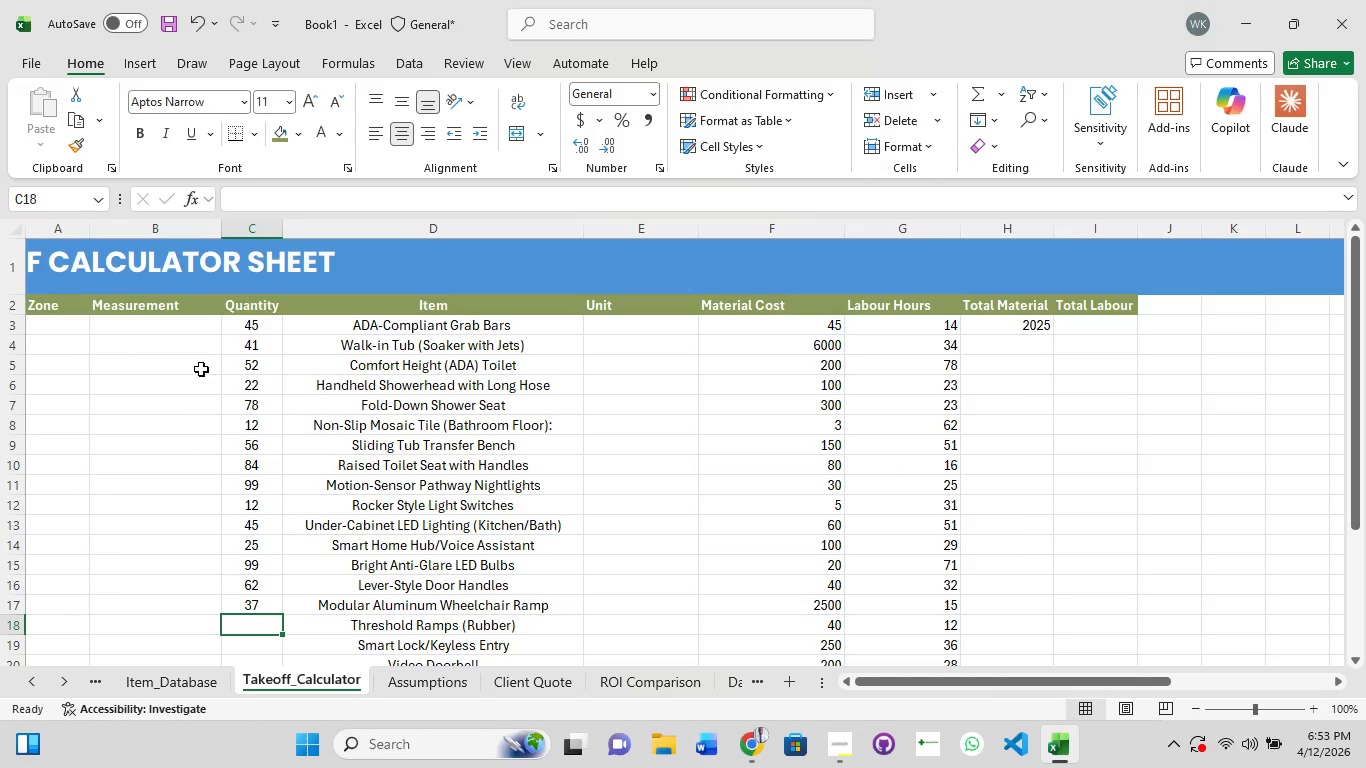 
key(Numpad4)
 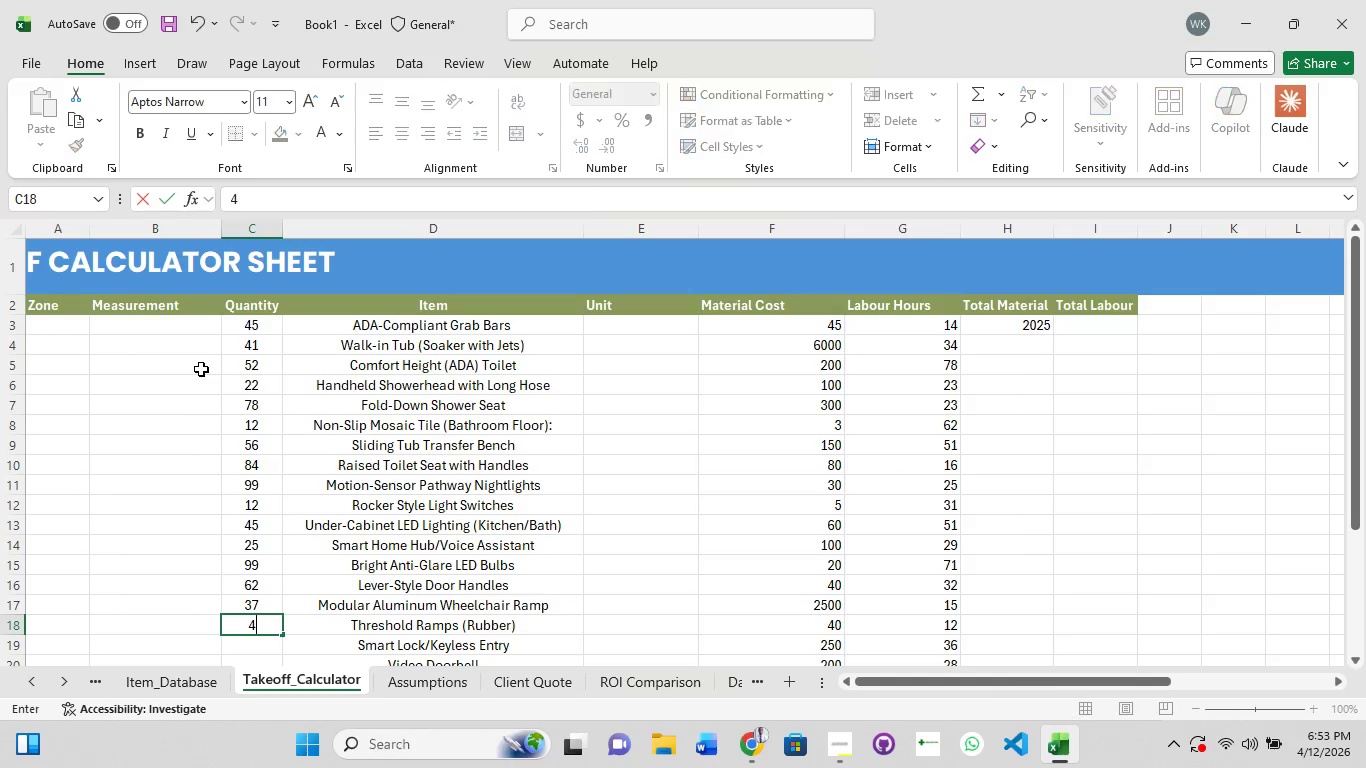 
key(Numpad5)
 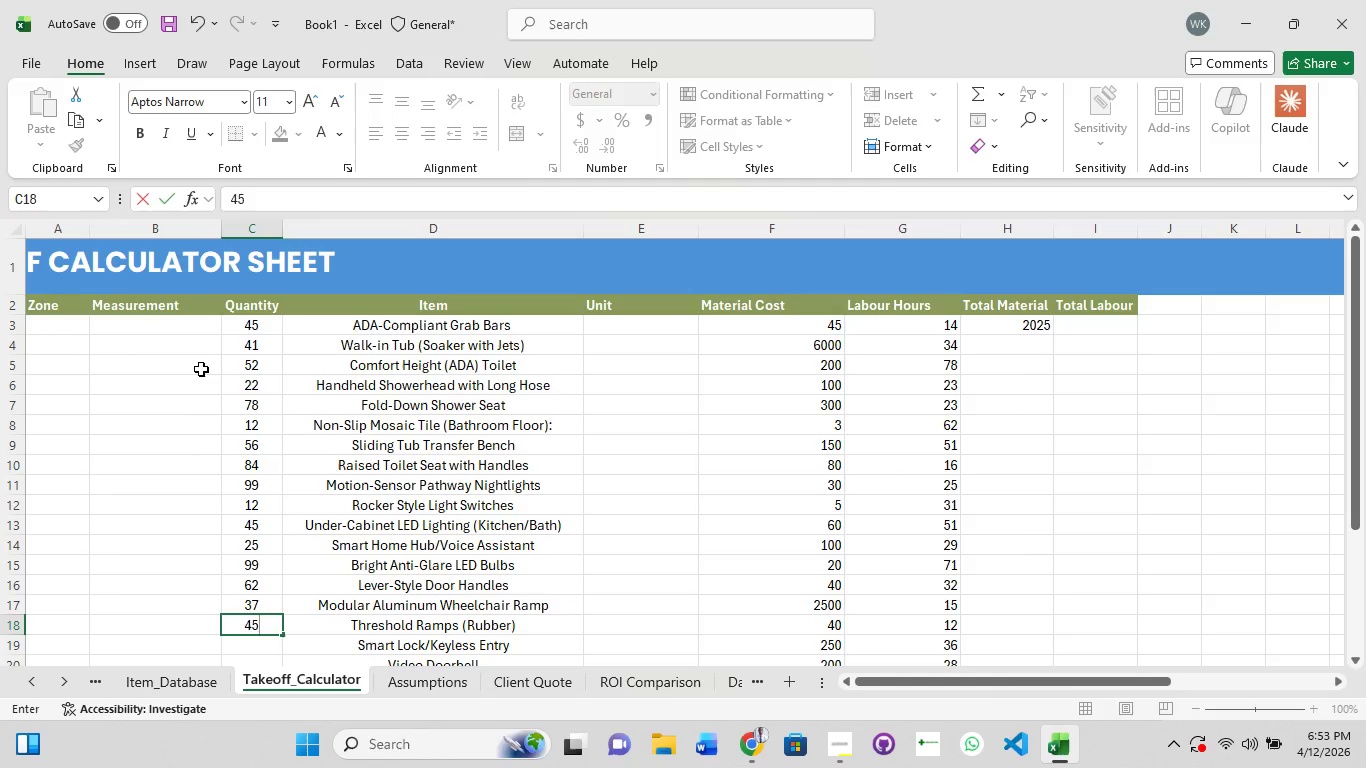 
key(NumpadEnter)
 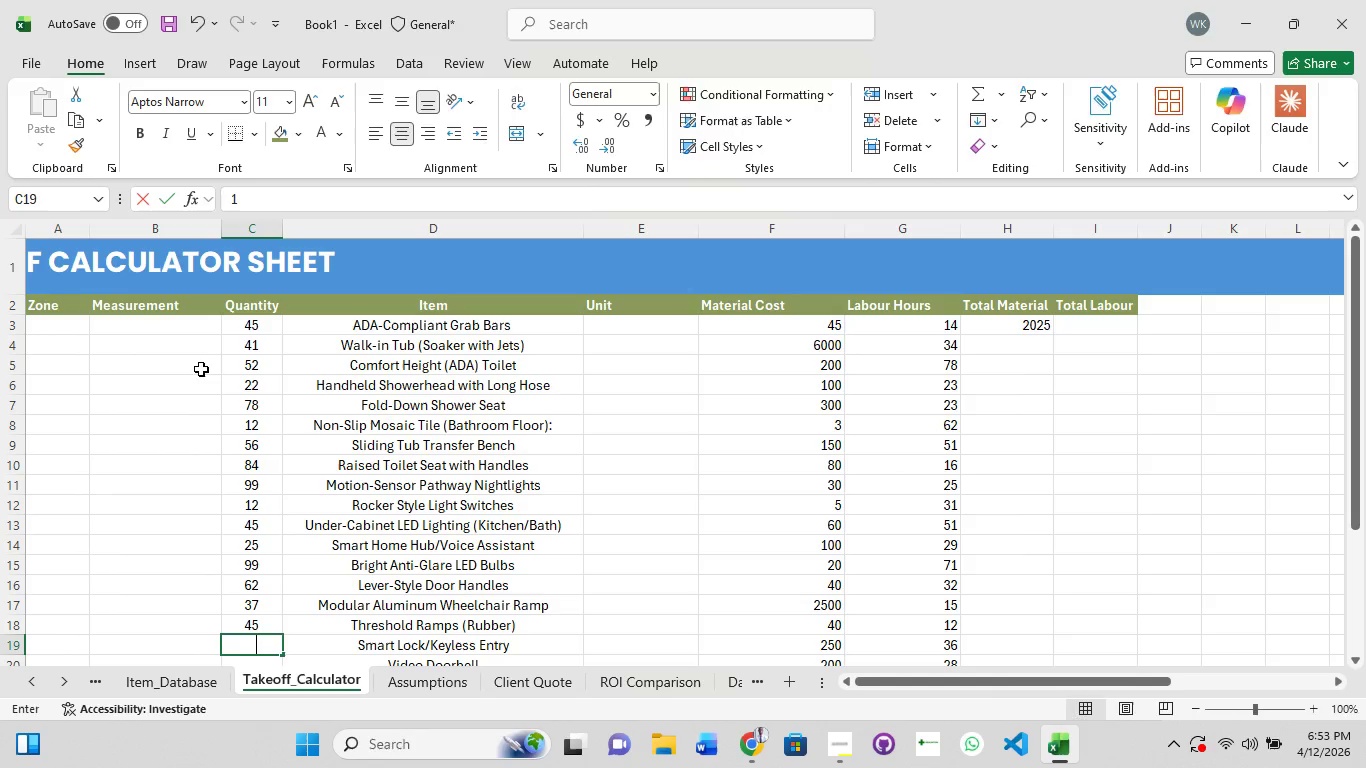 
key(Numpad1)
 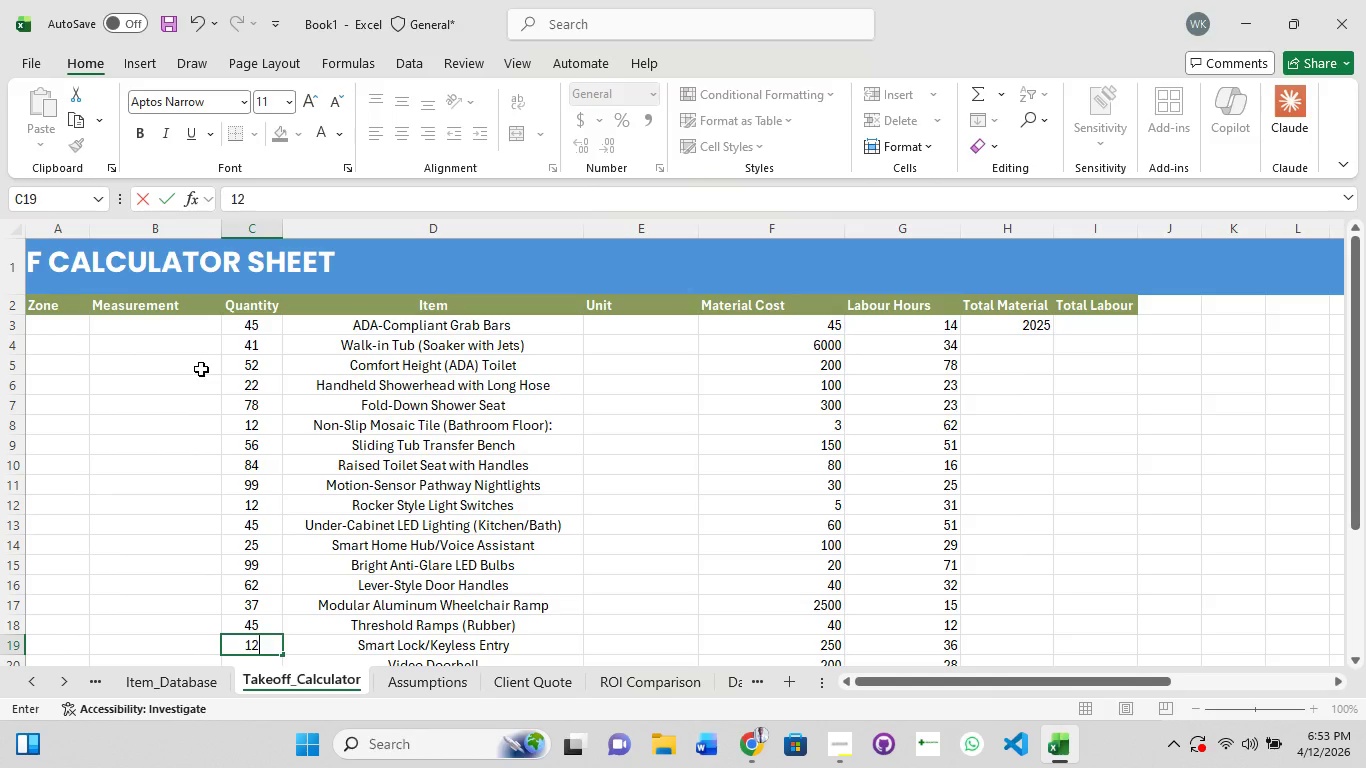 
key(Numpad2)
 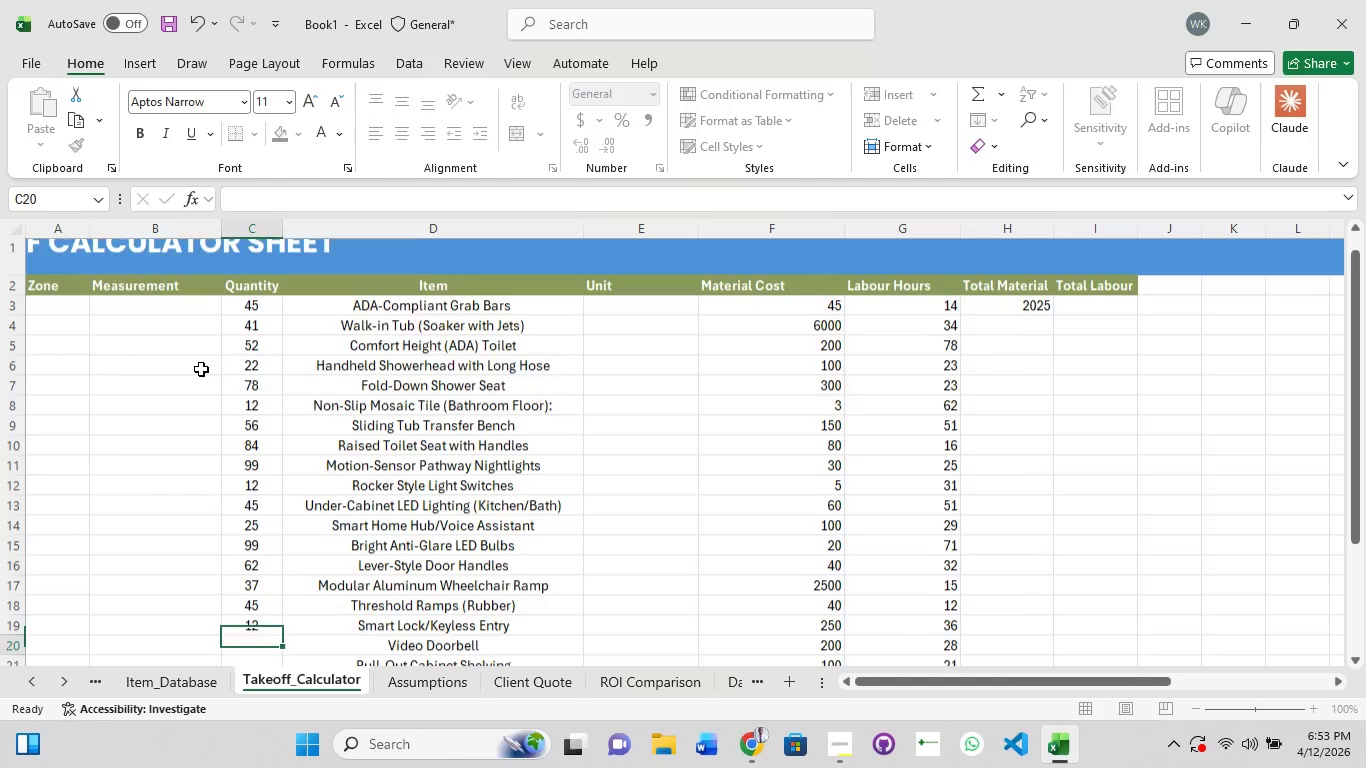 
key(NumpadEnter)
 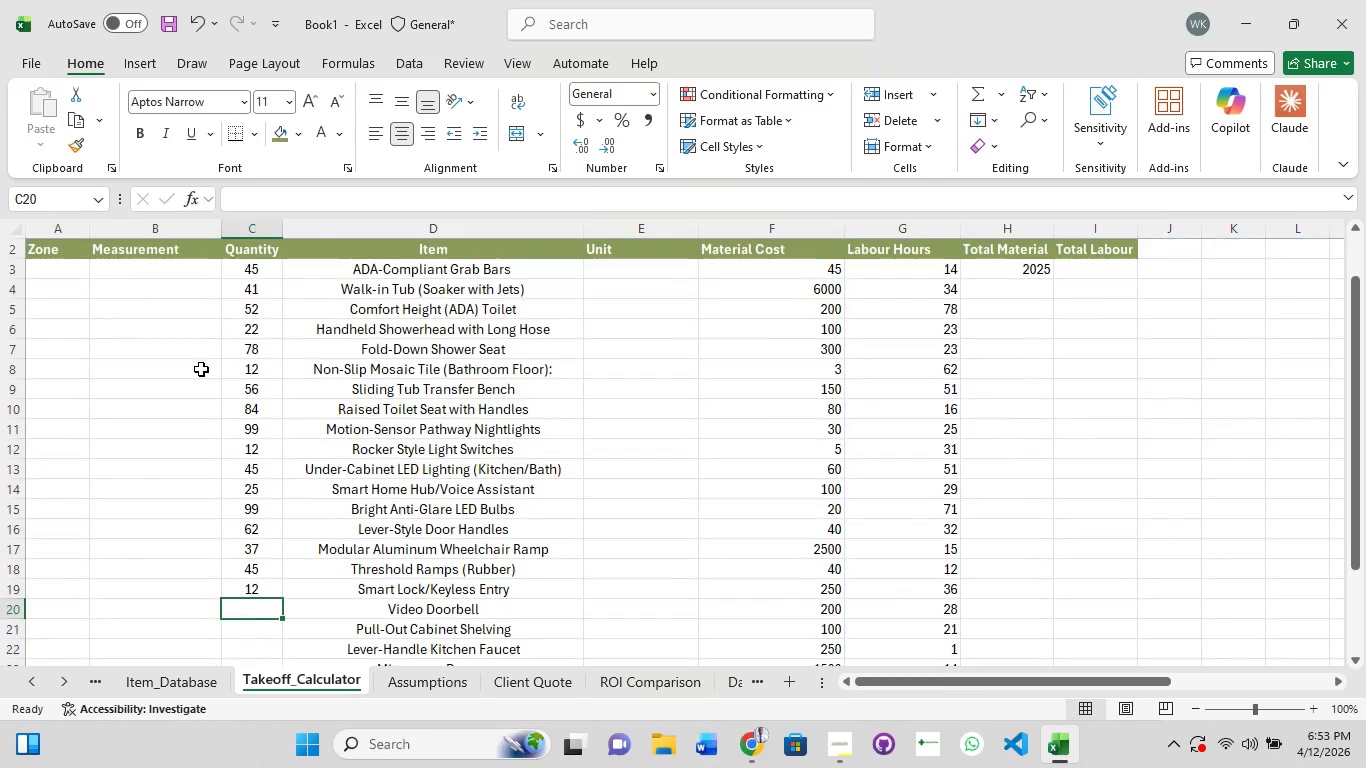 
key(Numpad7)
 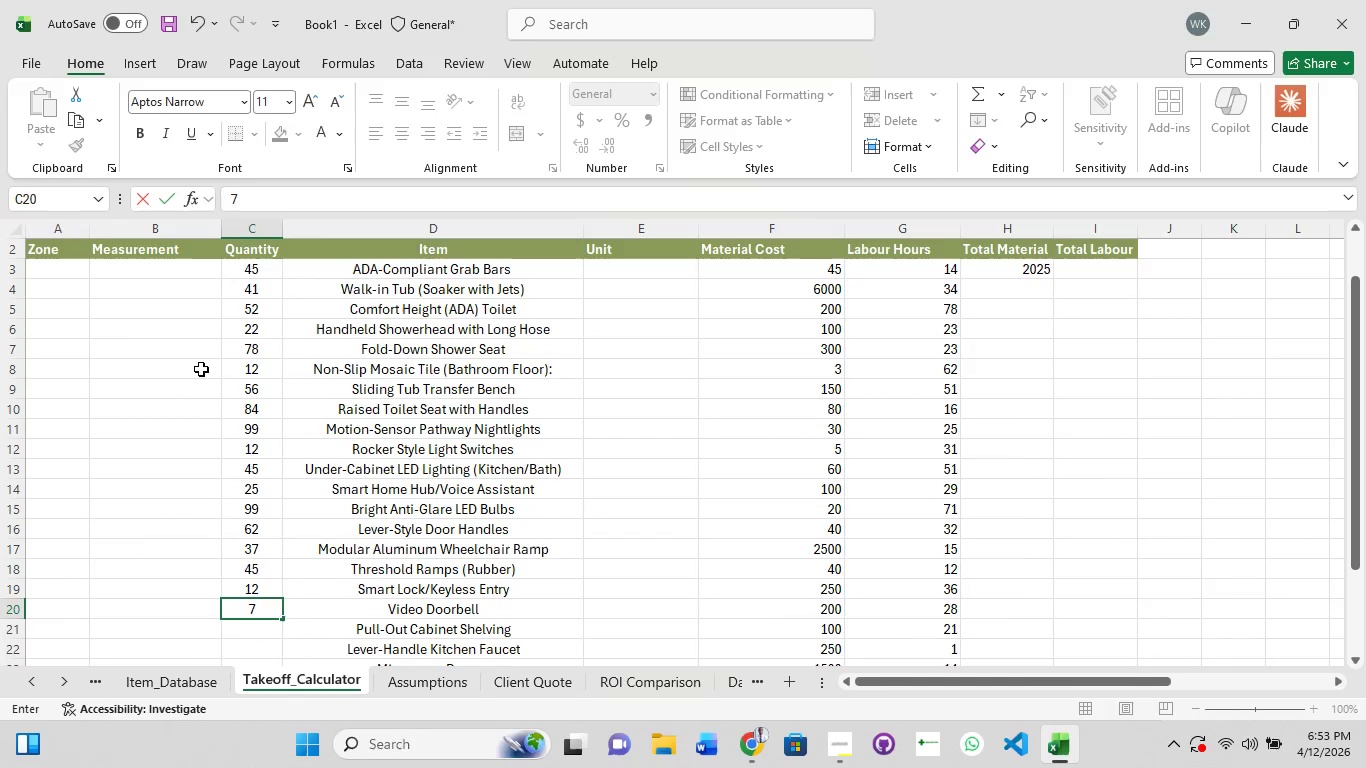 
key(Numpad8)
 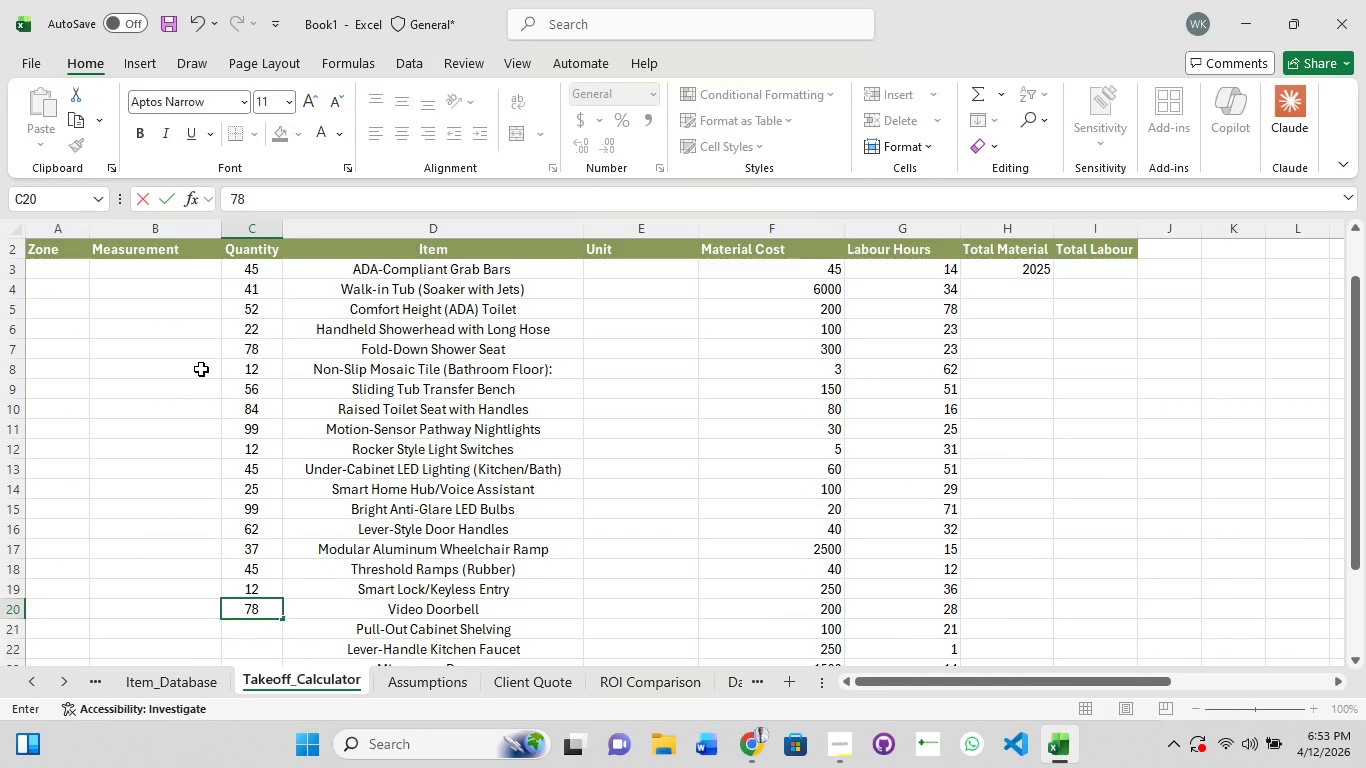 
key(NumpadEnter)
 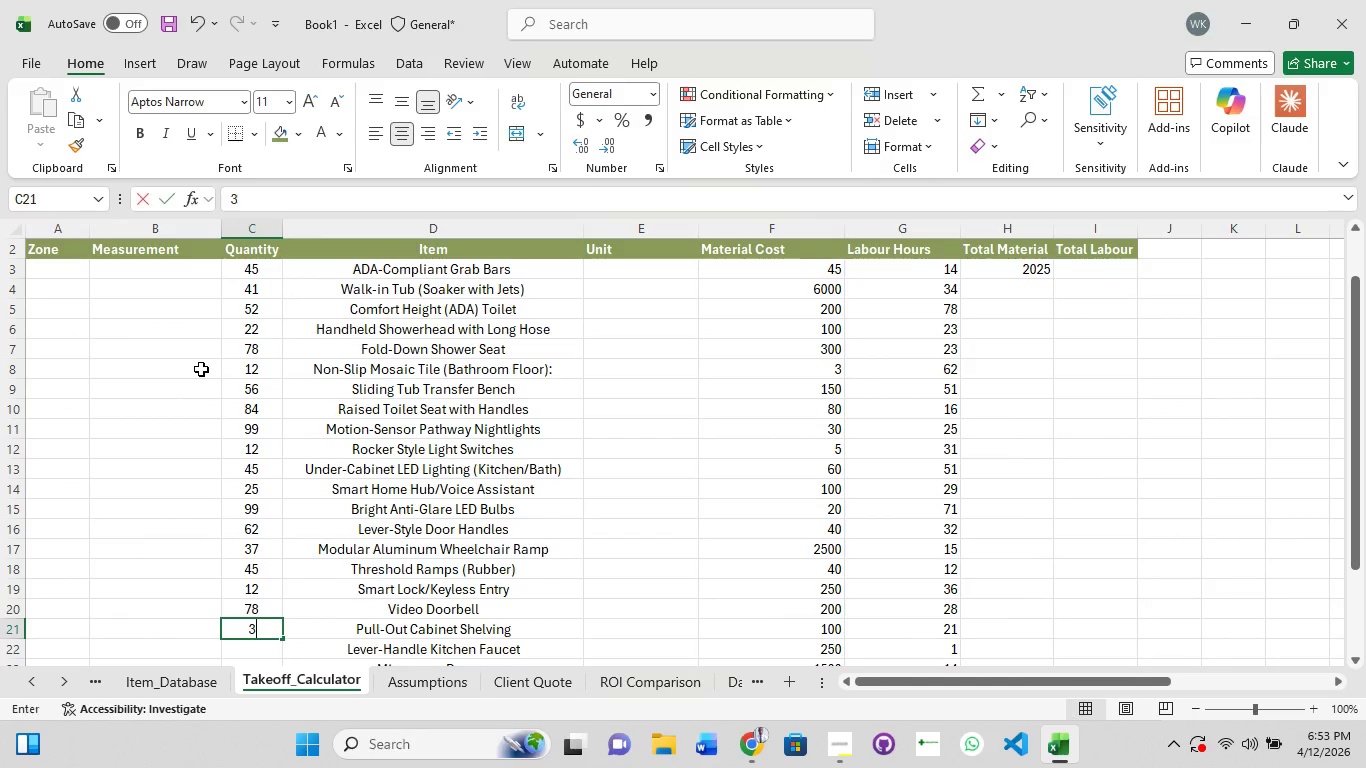 
key(Numpad3)
 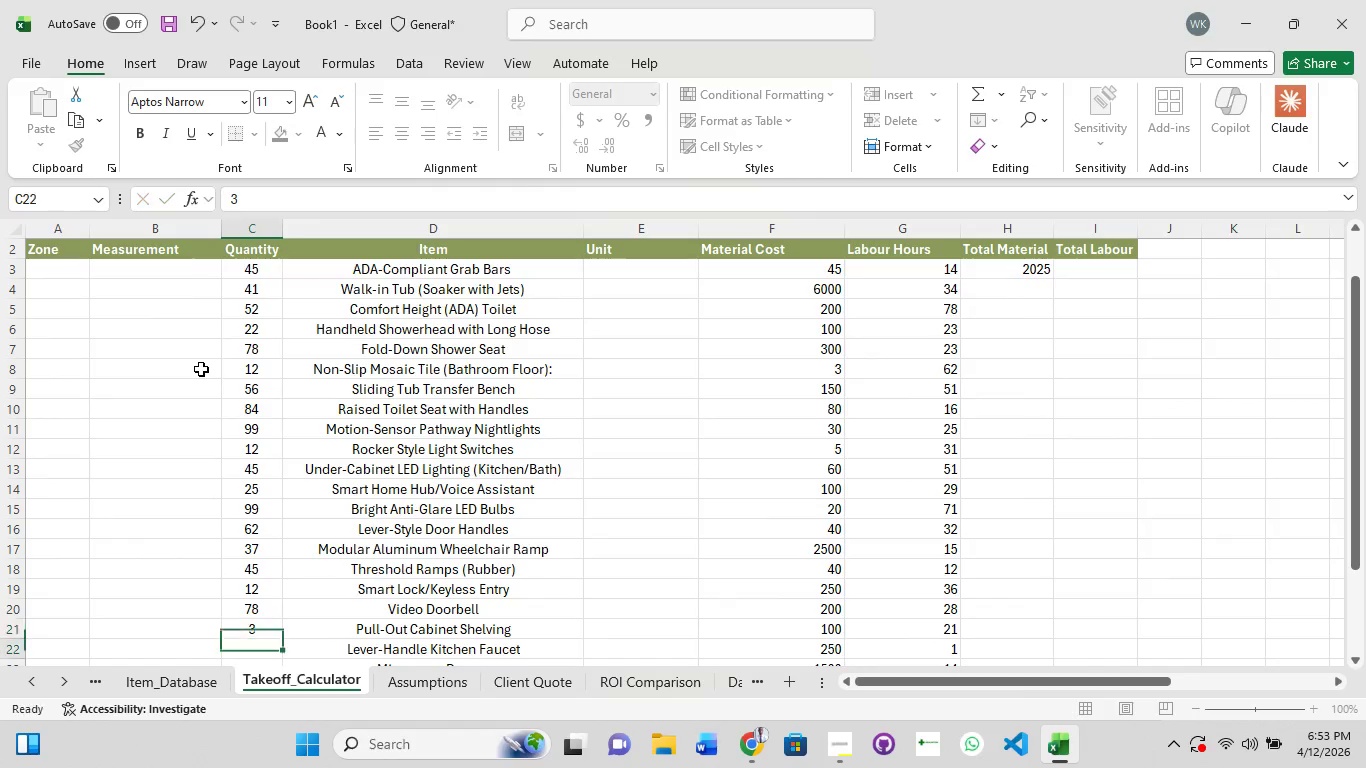 
key(NumpadEnter)
 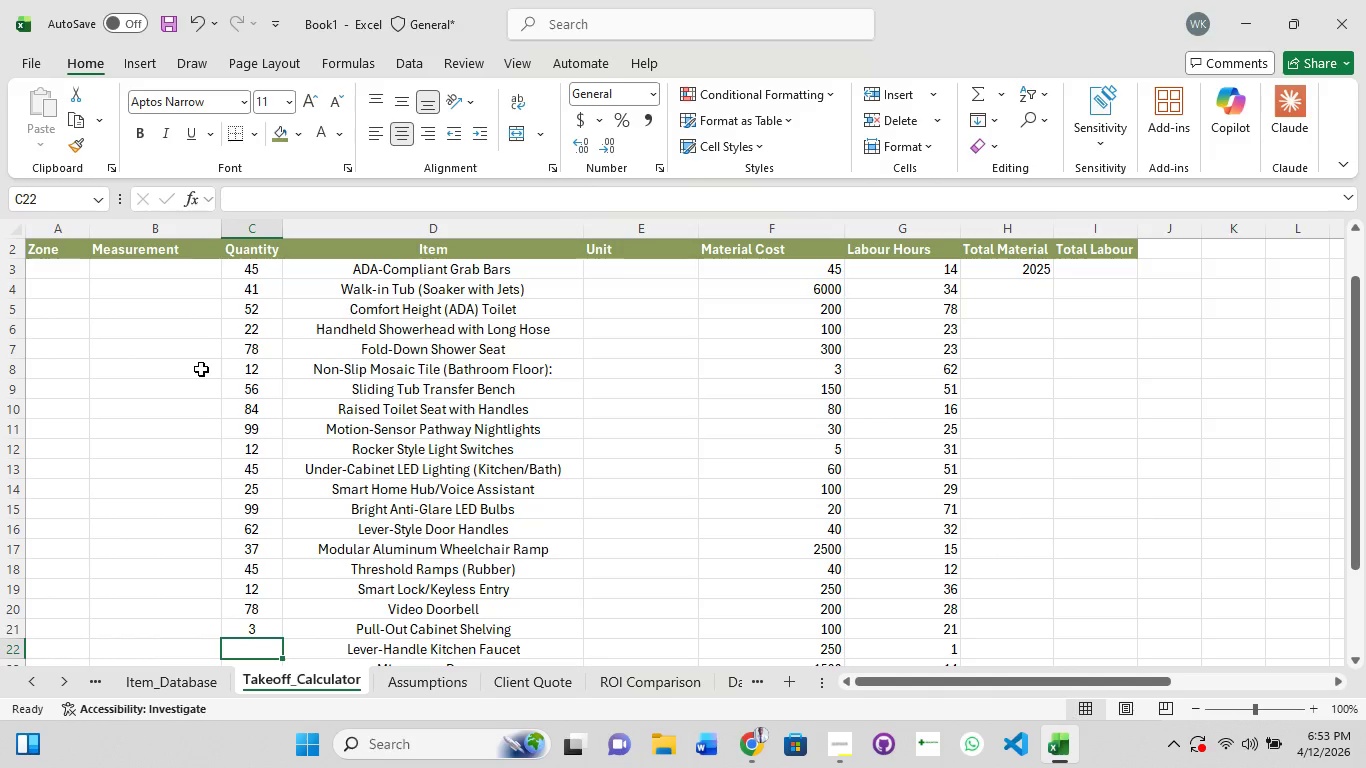 
key(Numpad2)
 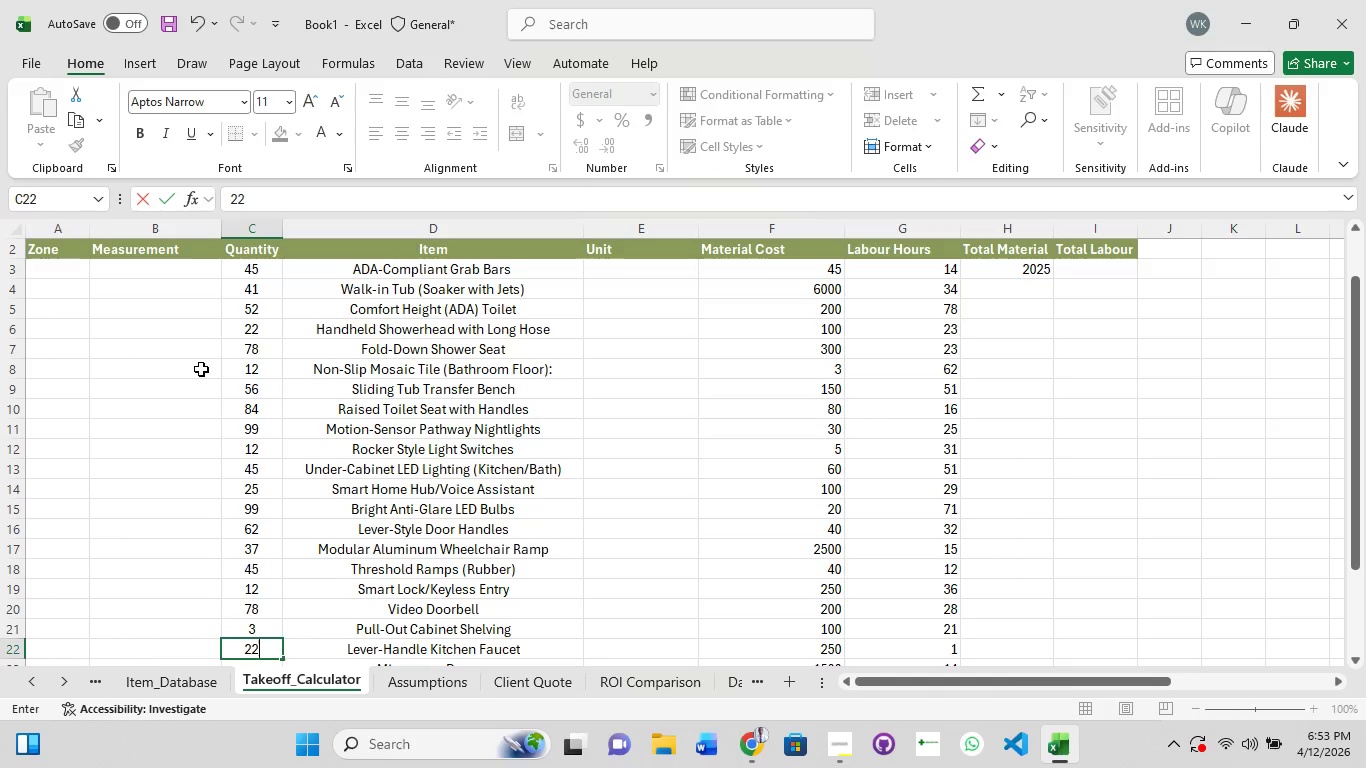 
key(Numpad2)
 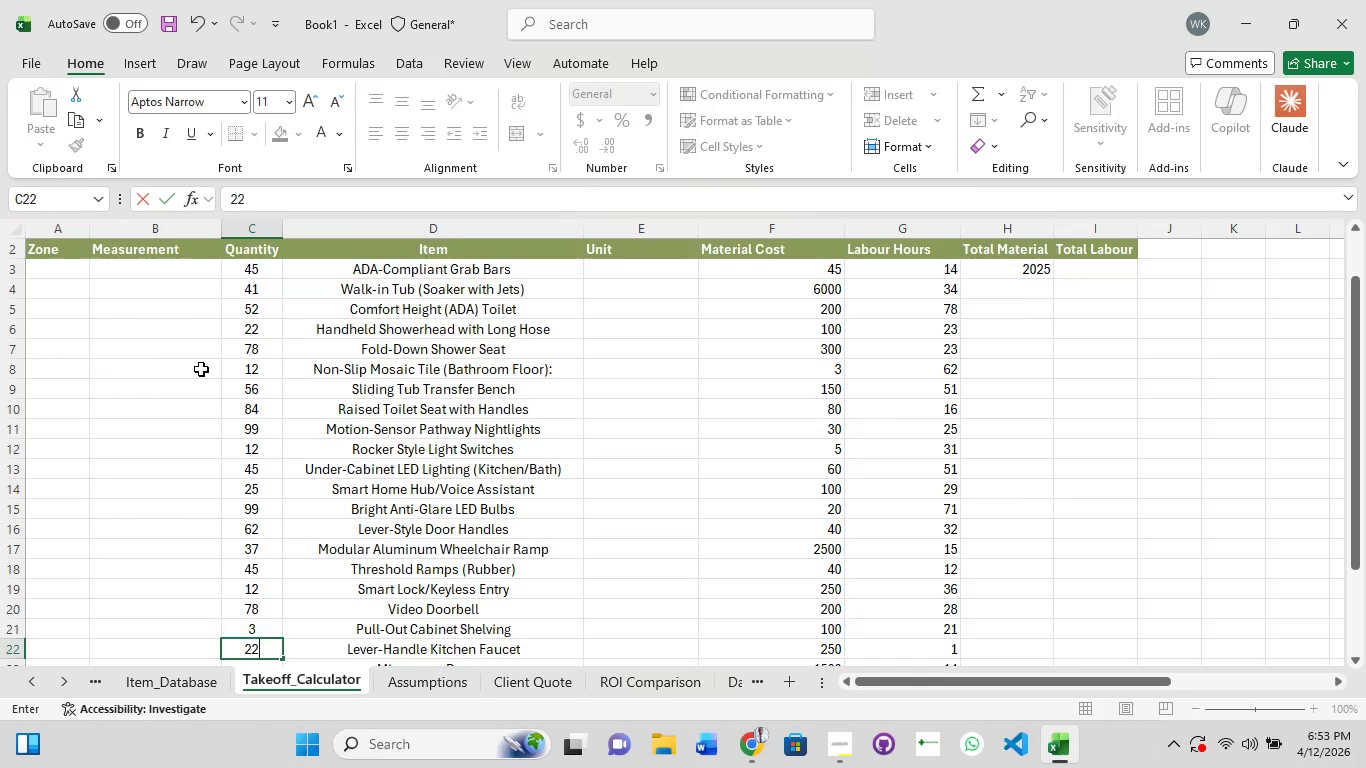 
key(NumpadEnter)
 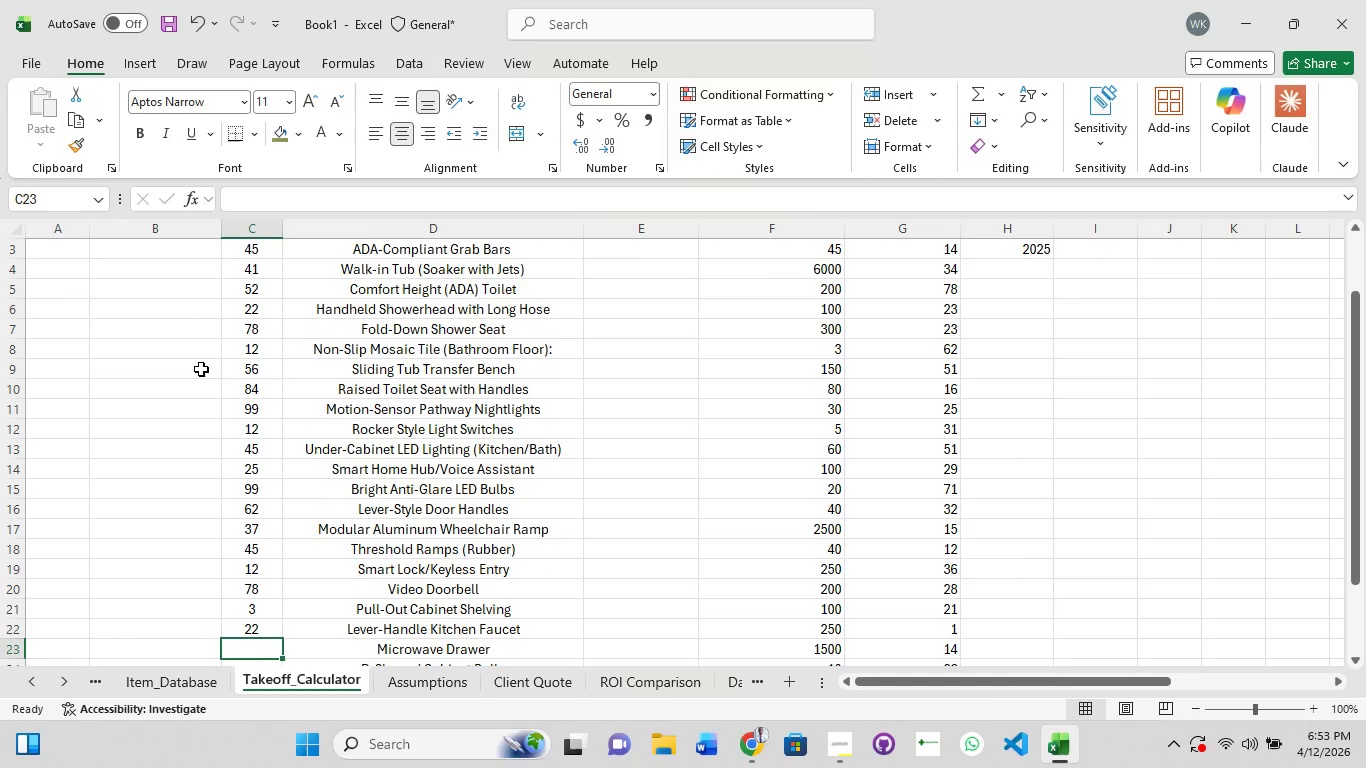 
key(Numpad2)
 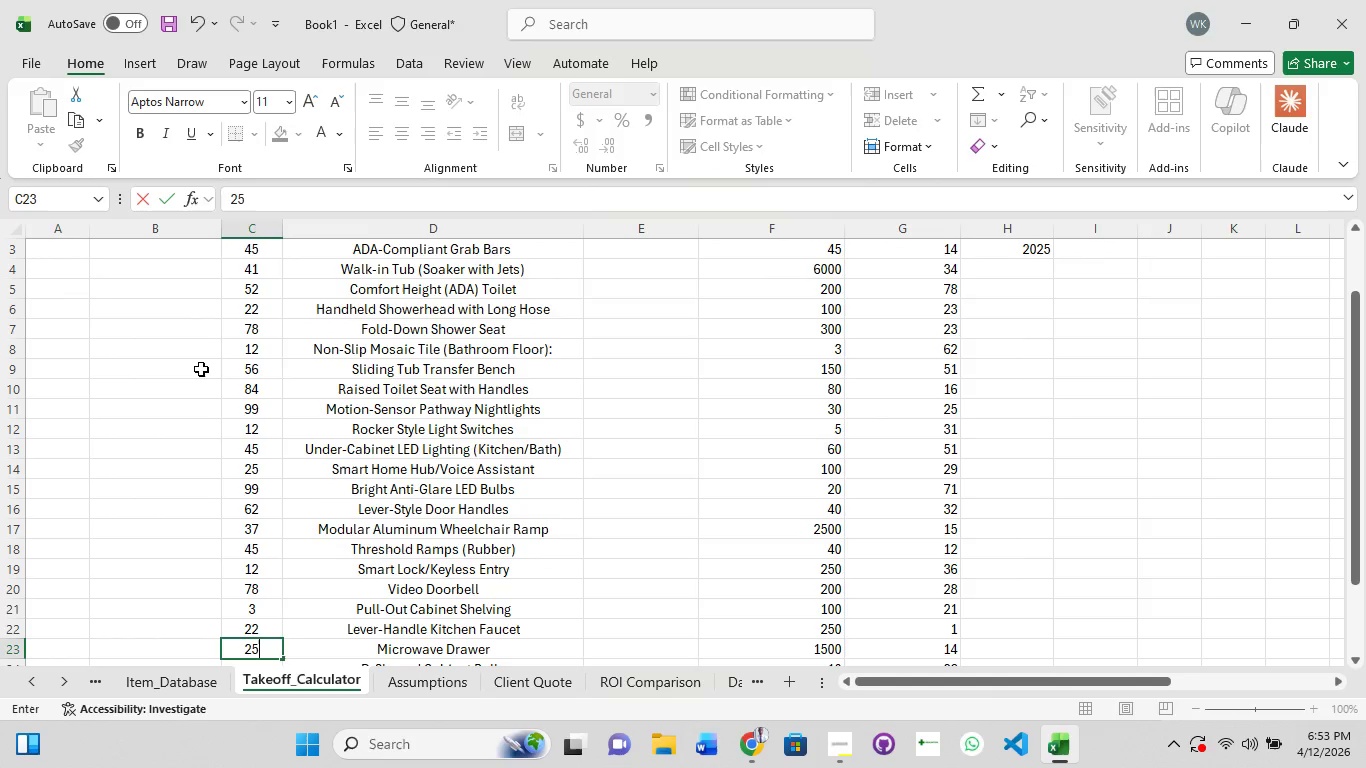 
key(Numpad5)
 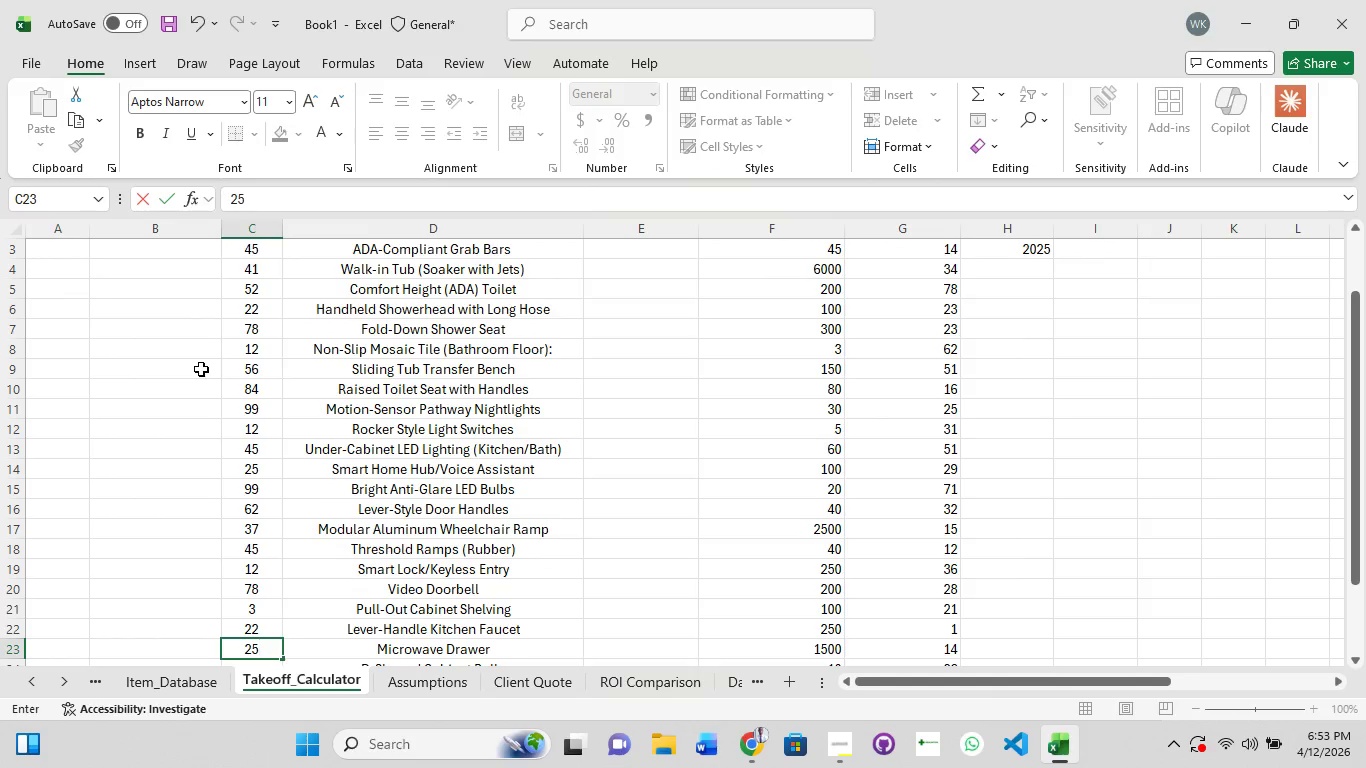 
key(NumpadEnter)
 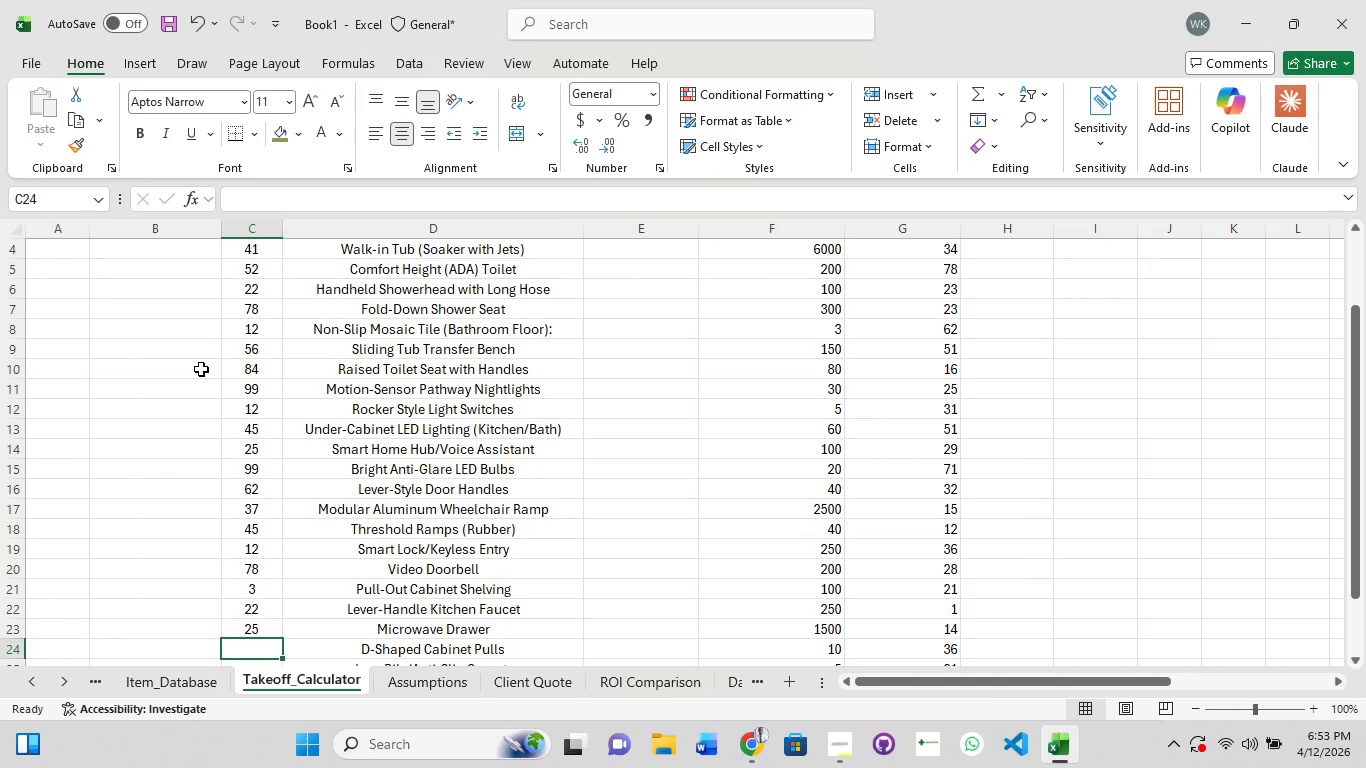 
key(Numpad5)
 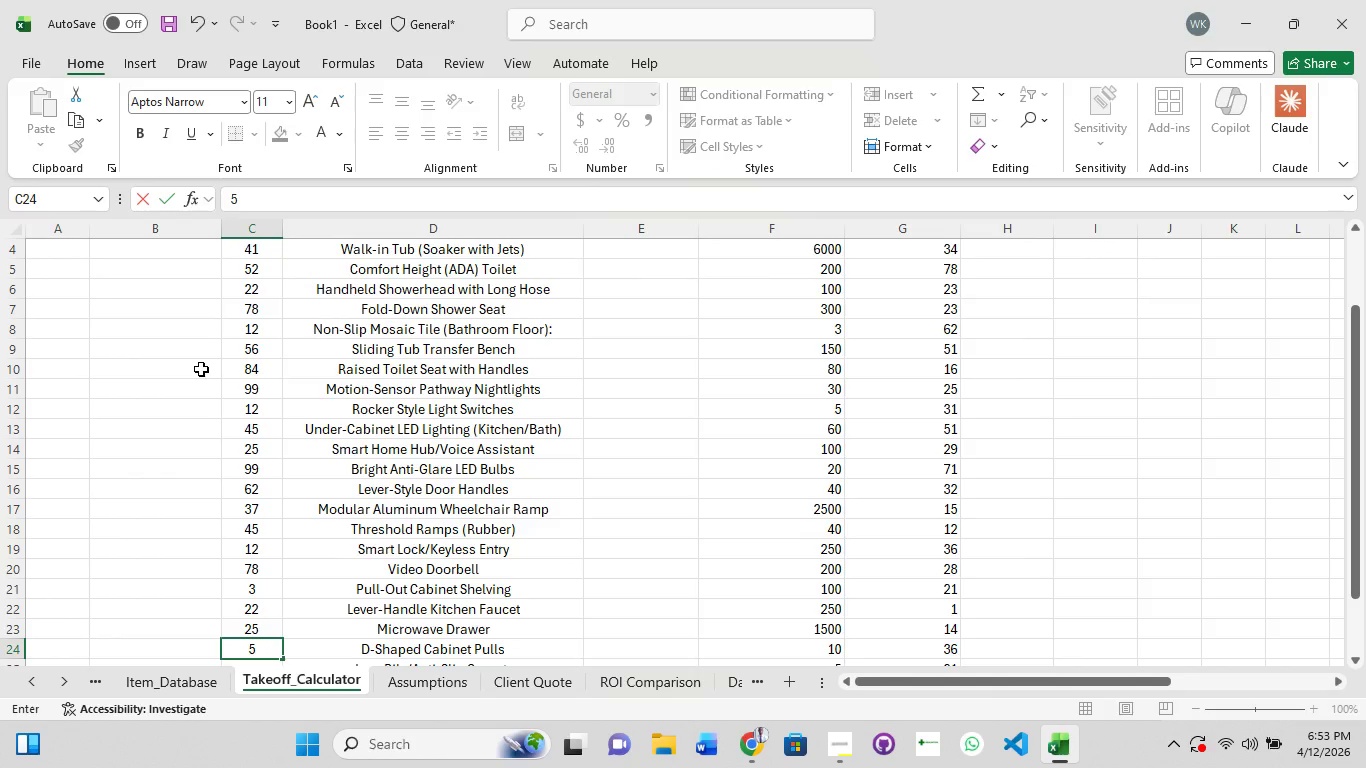 
key(Numpad2)
 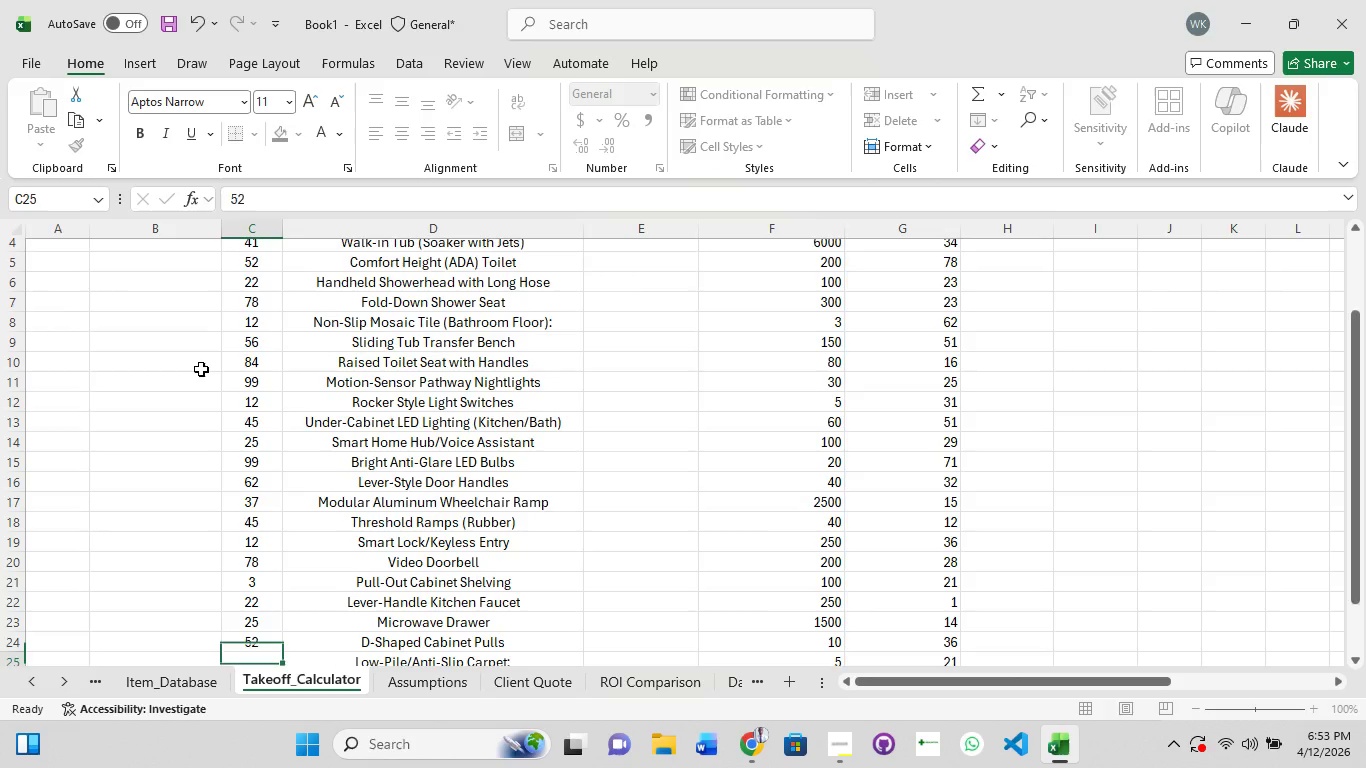 
key(NumpadEnter)
 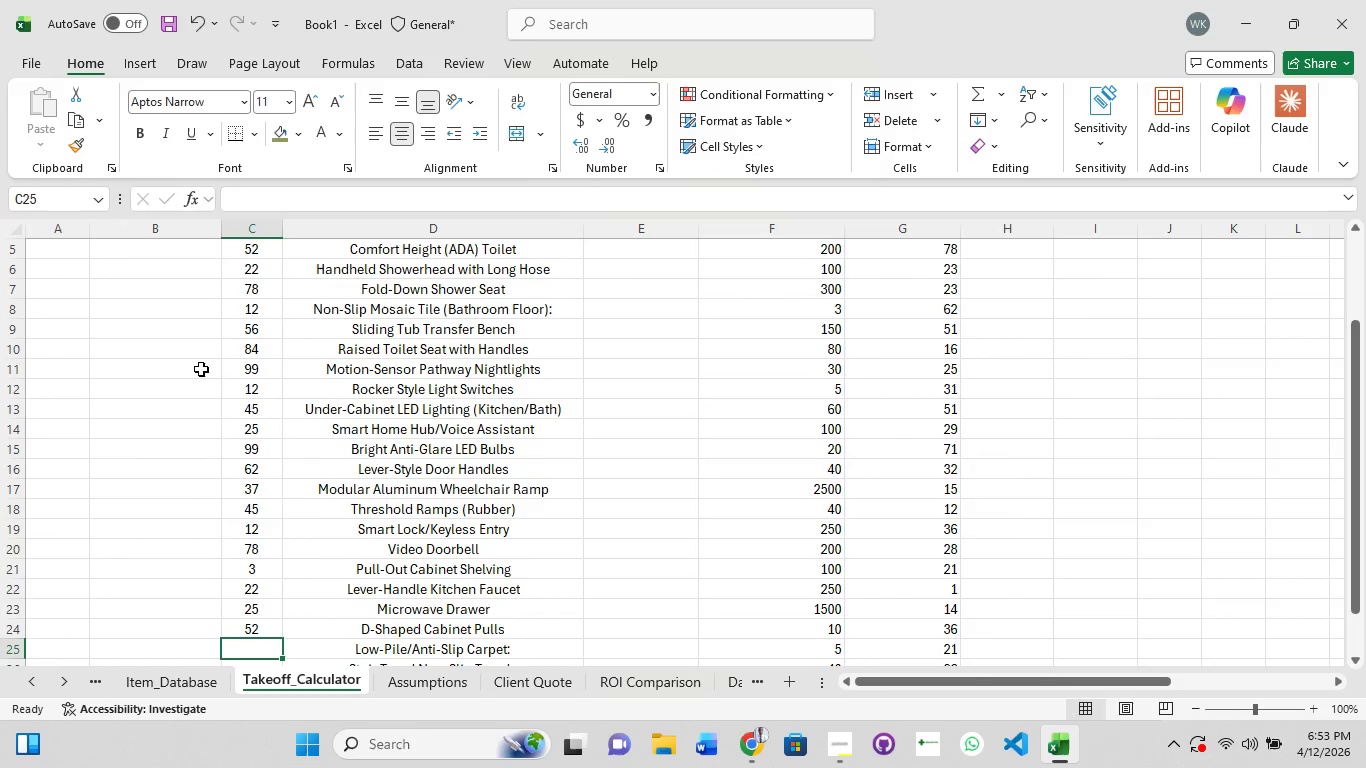 
key(Numpad7)
 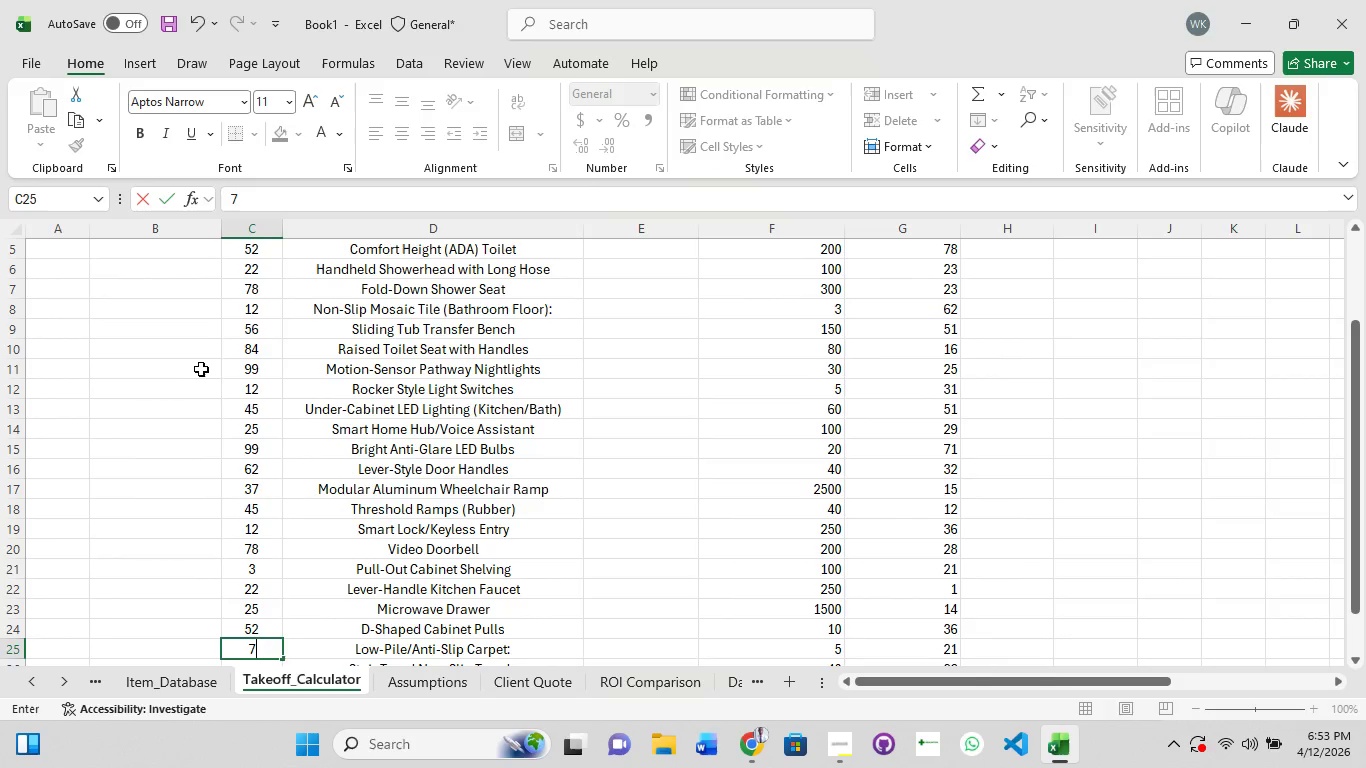 
key(Backspace)
 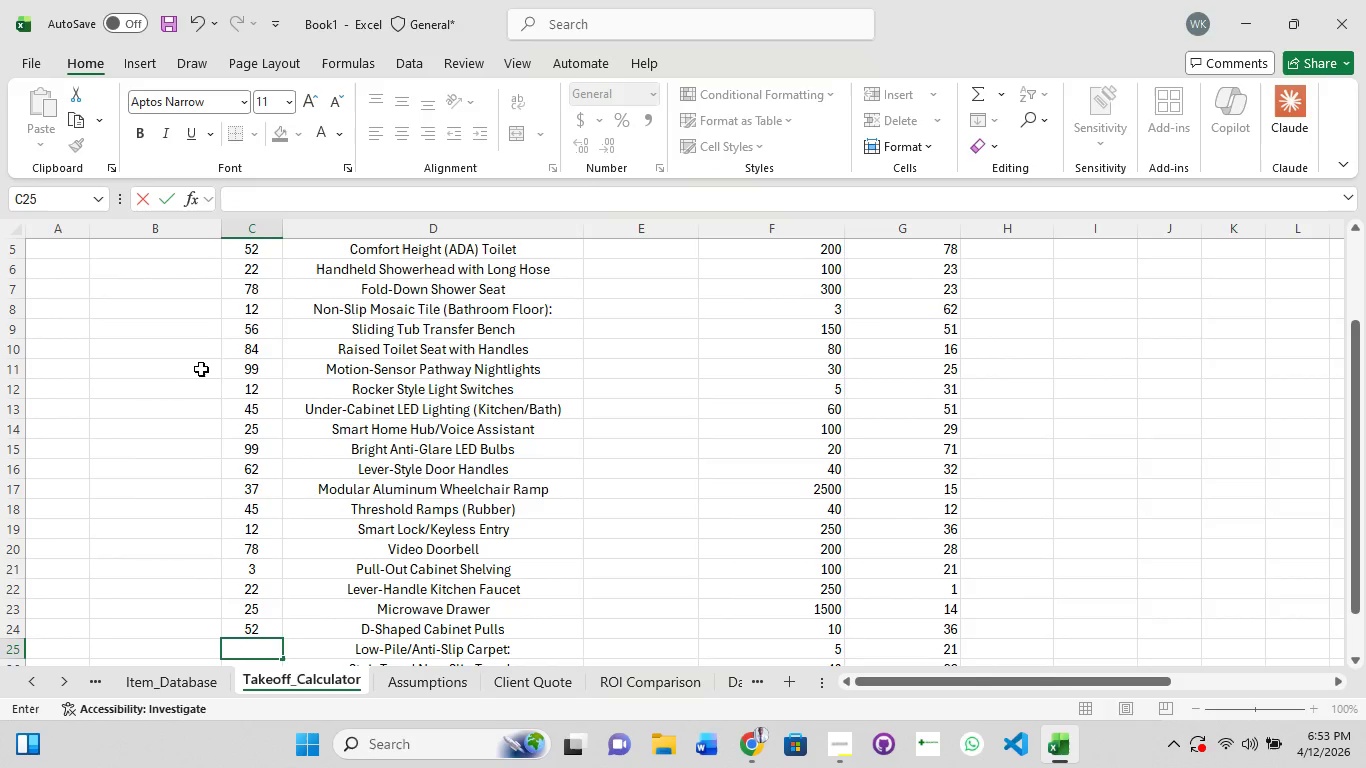 
key(Numpad1)
 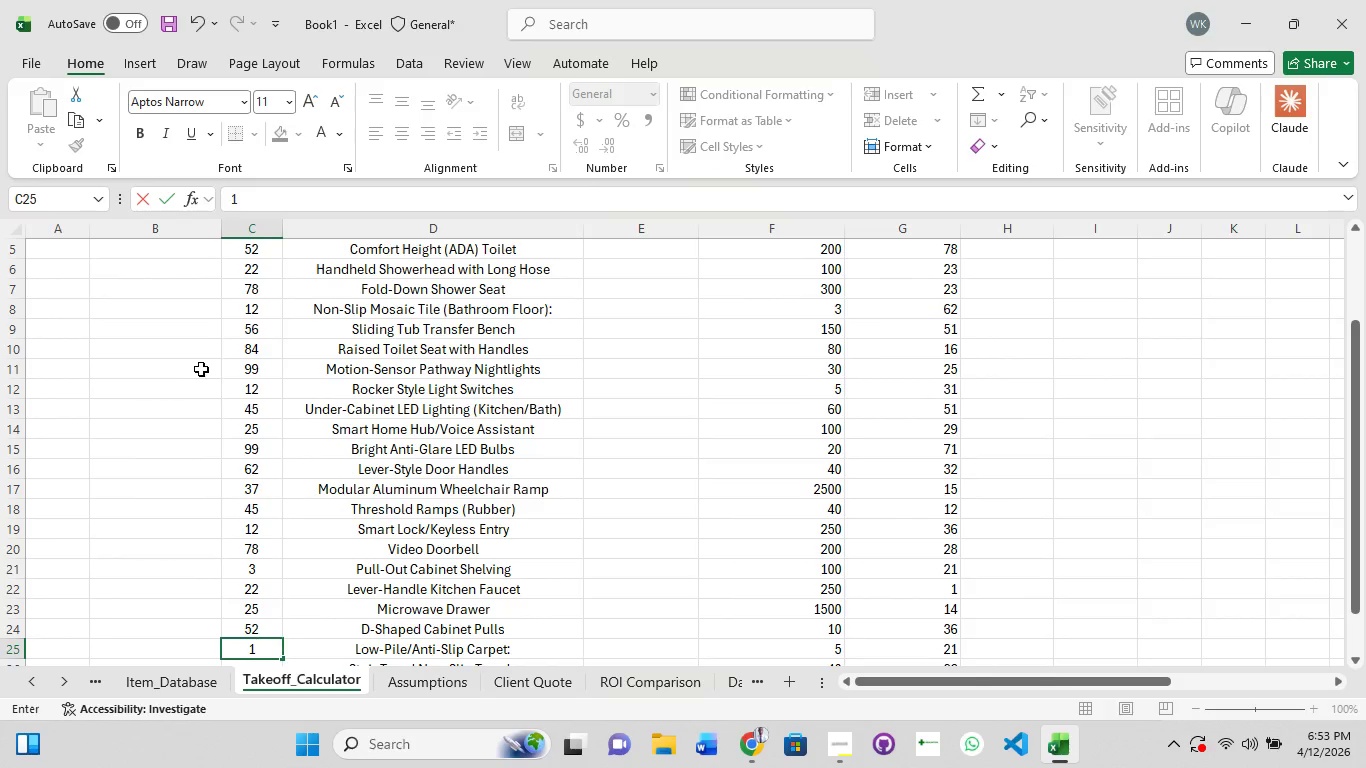 
key(Numpad0)
 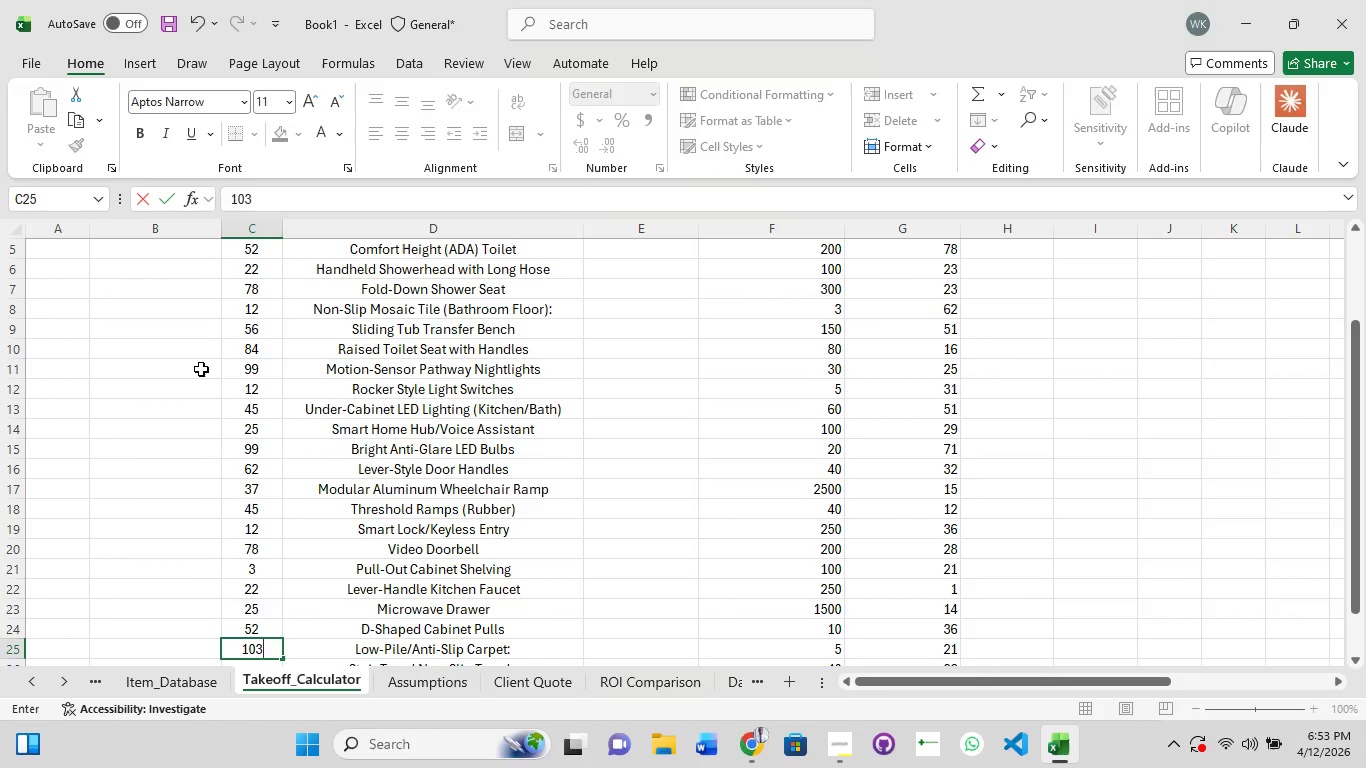 
key(Numpad3)
 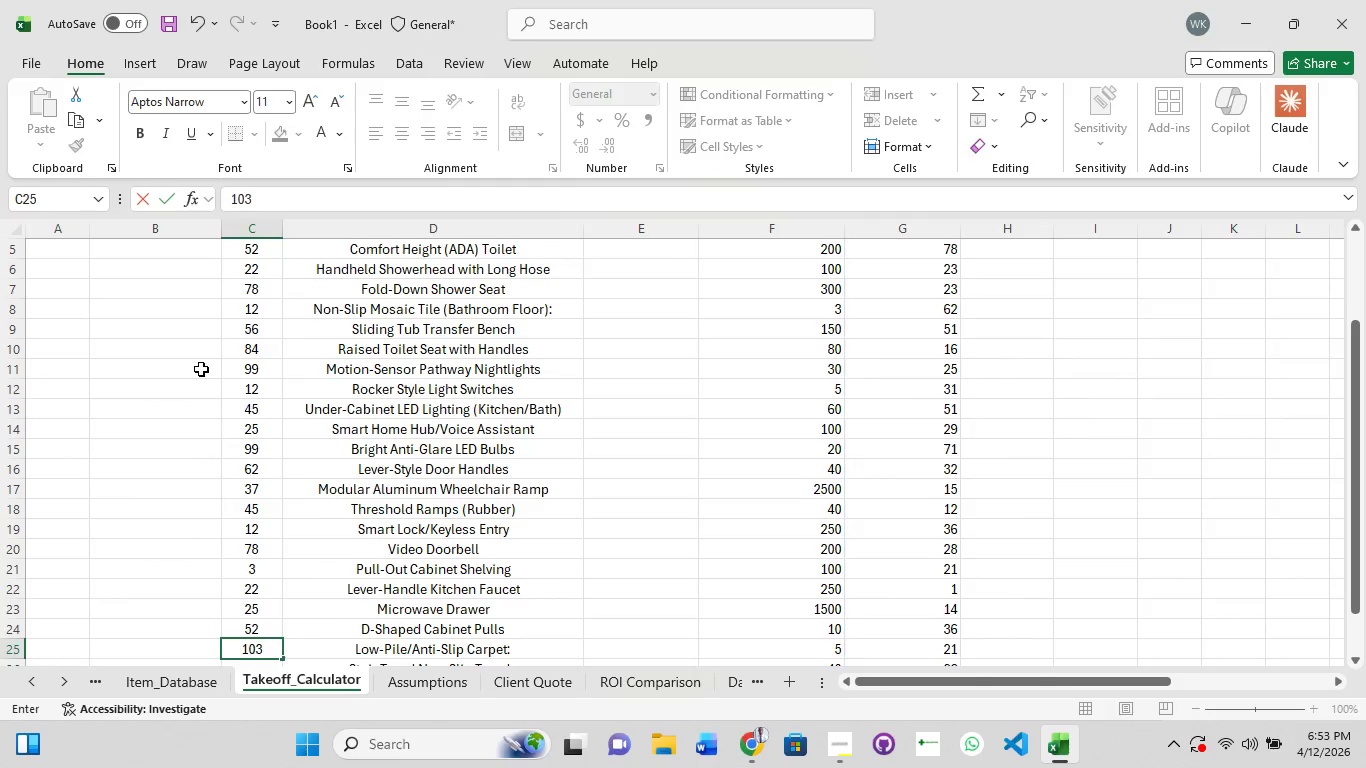 
key(NumpadEnter)
 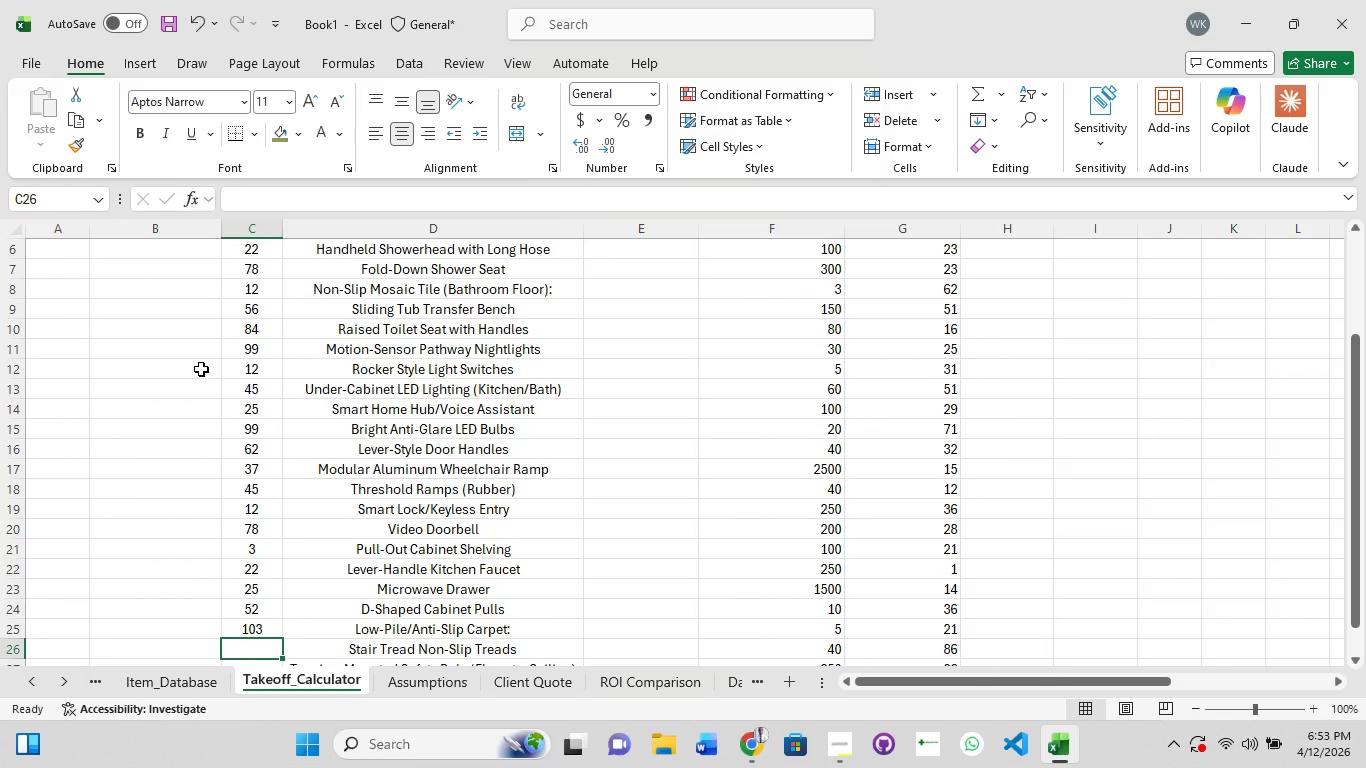 
key(Numpad4)
 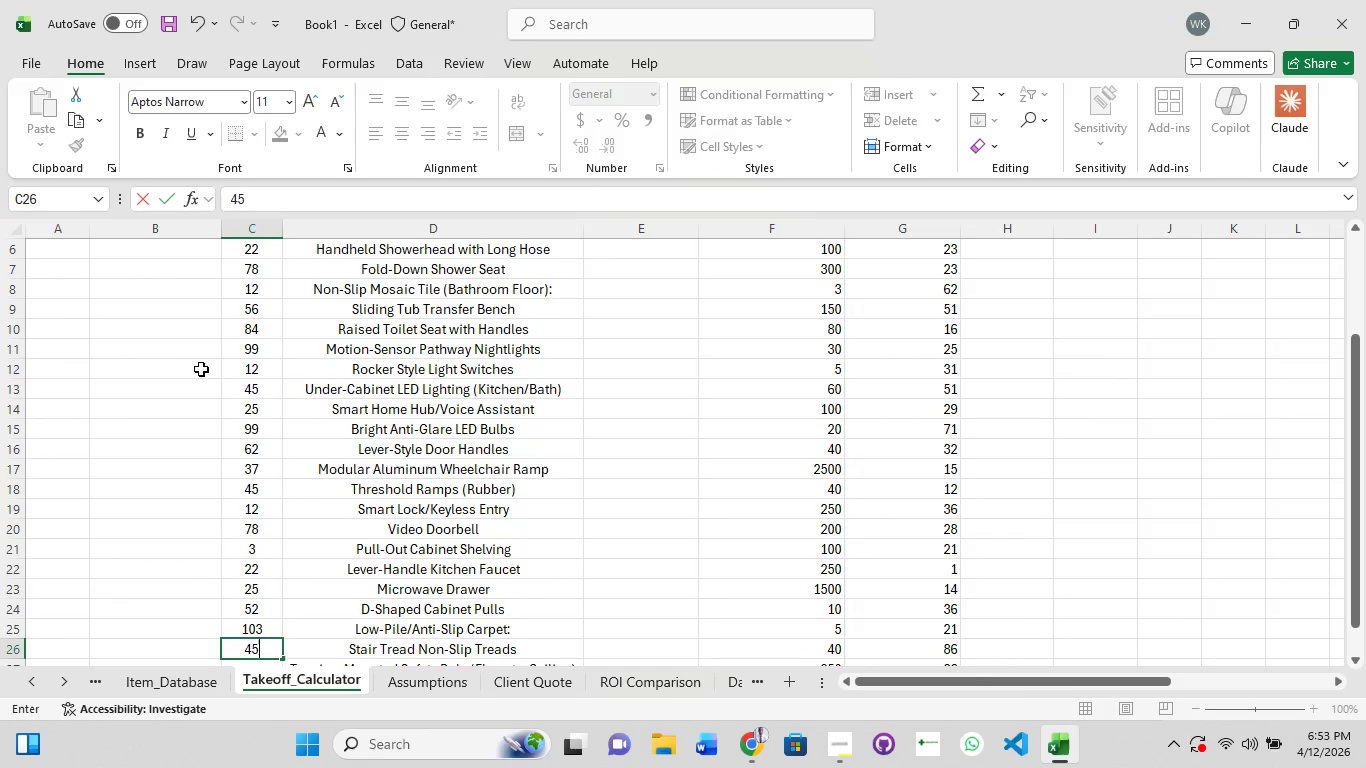 
key(Numpad5)
 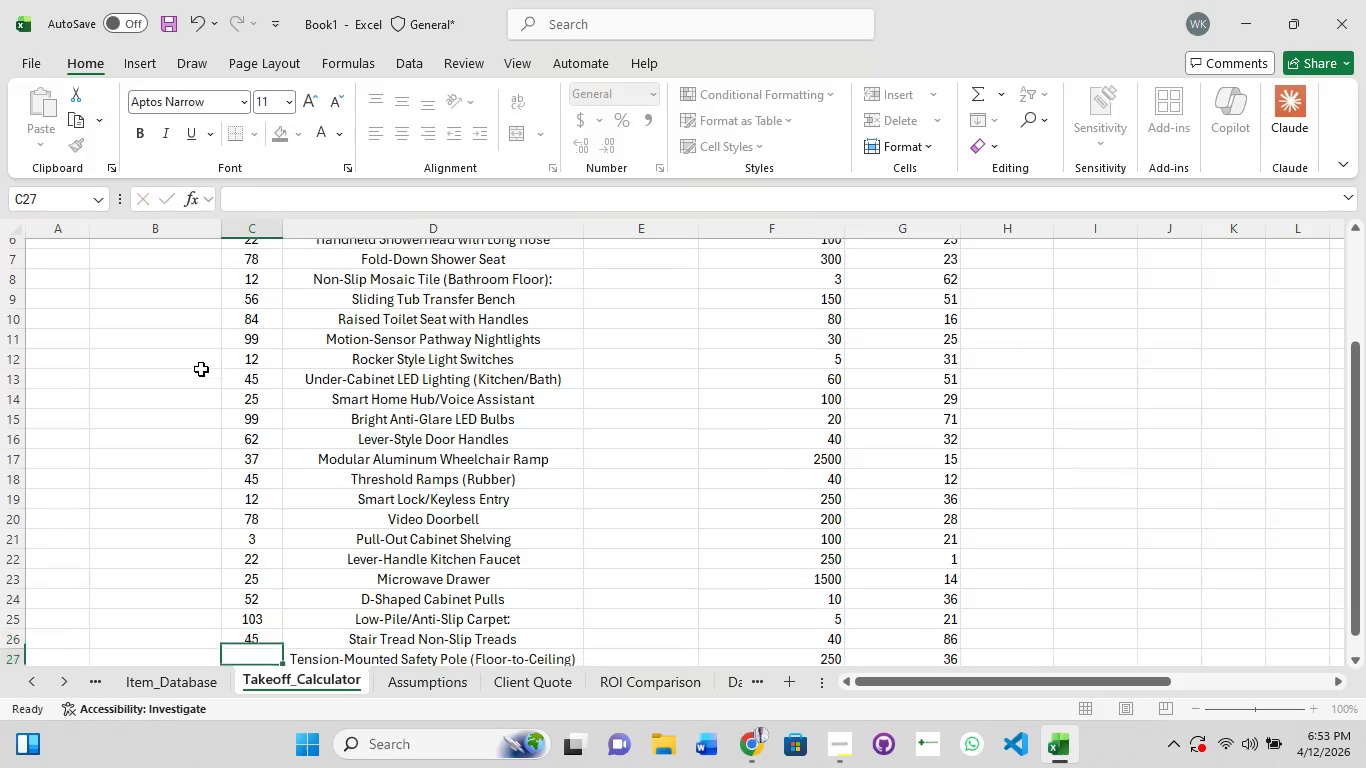 
key(NumpadEnter)
 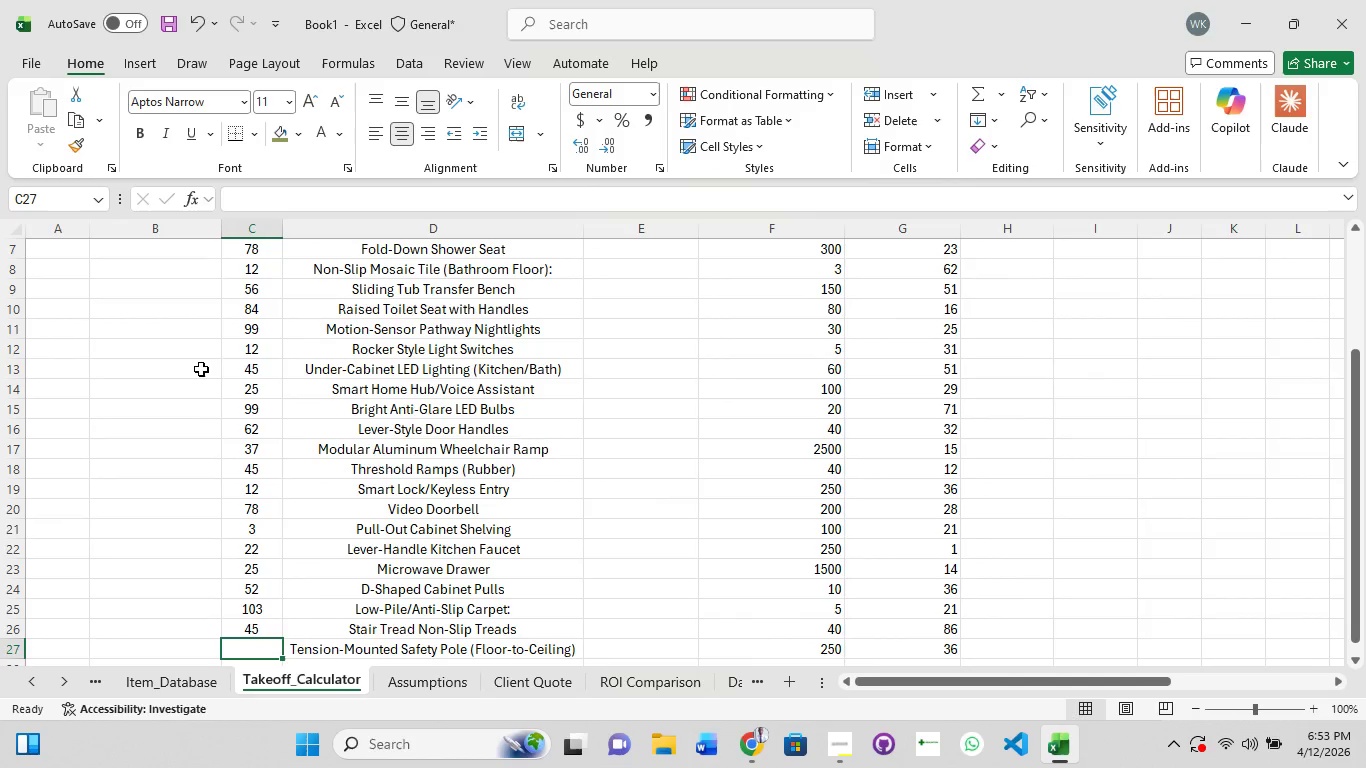 
key(Numpad3)
 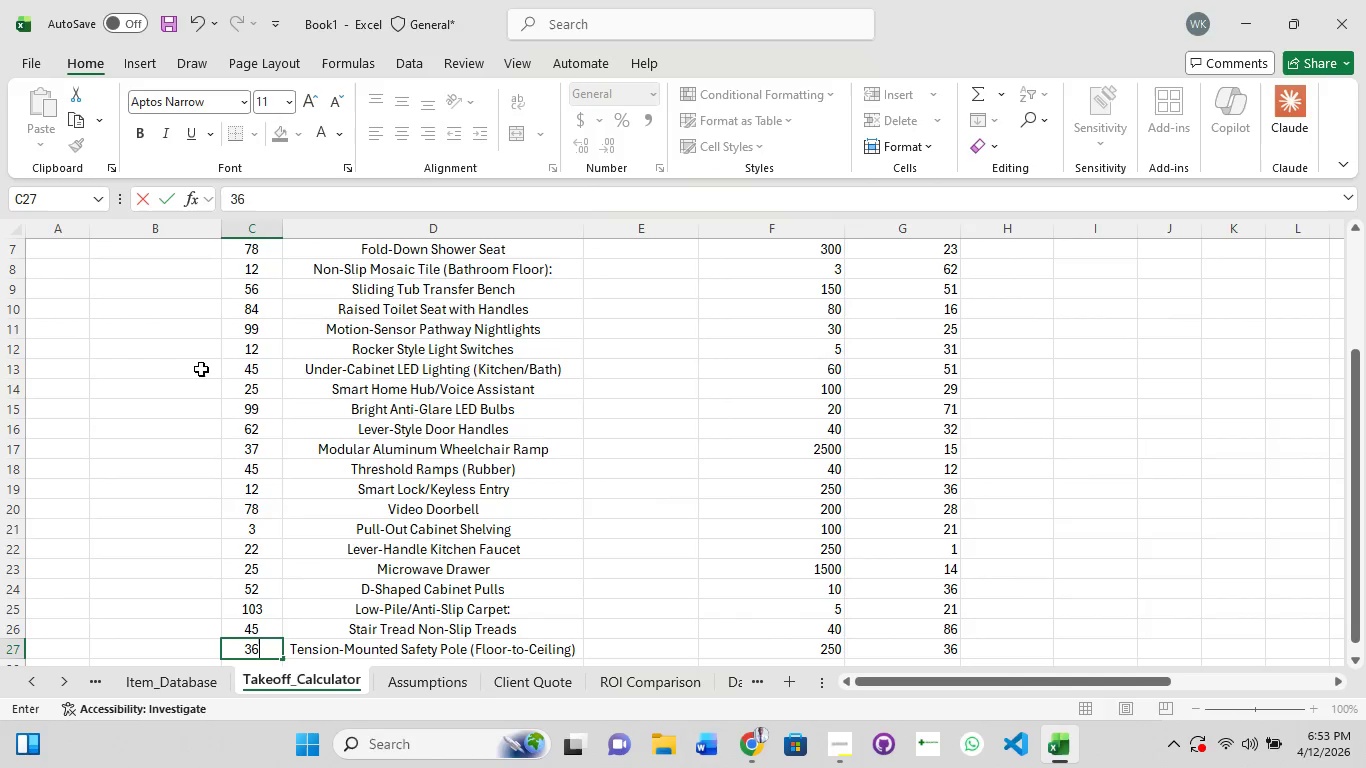 
key(Numpad6)
 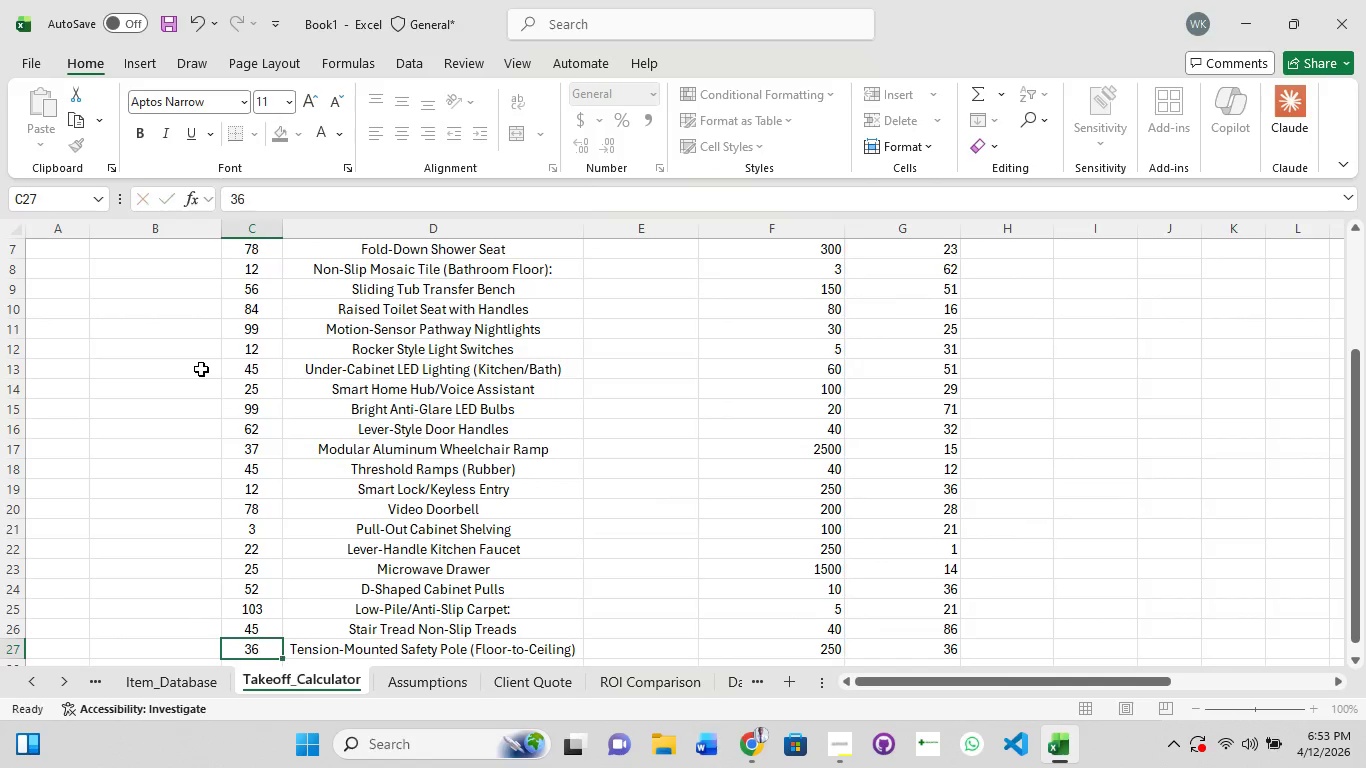 
key(NumpadEnter)
 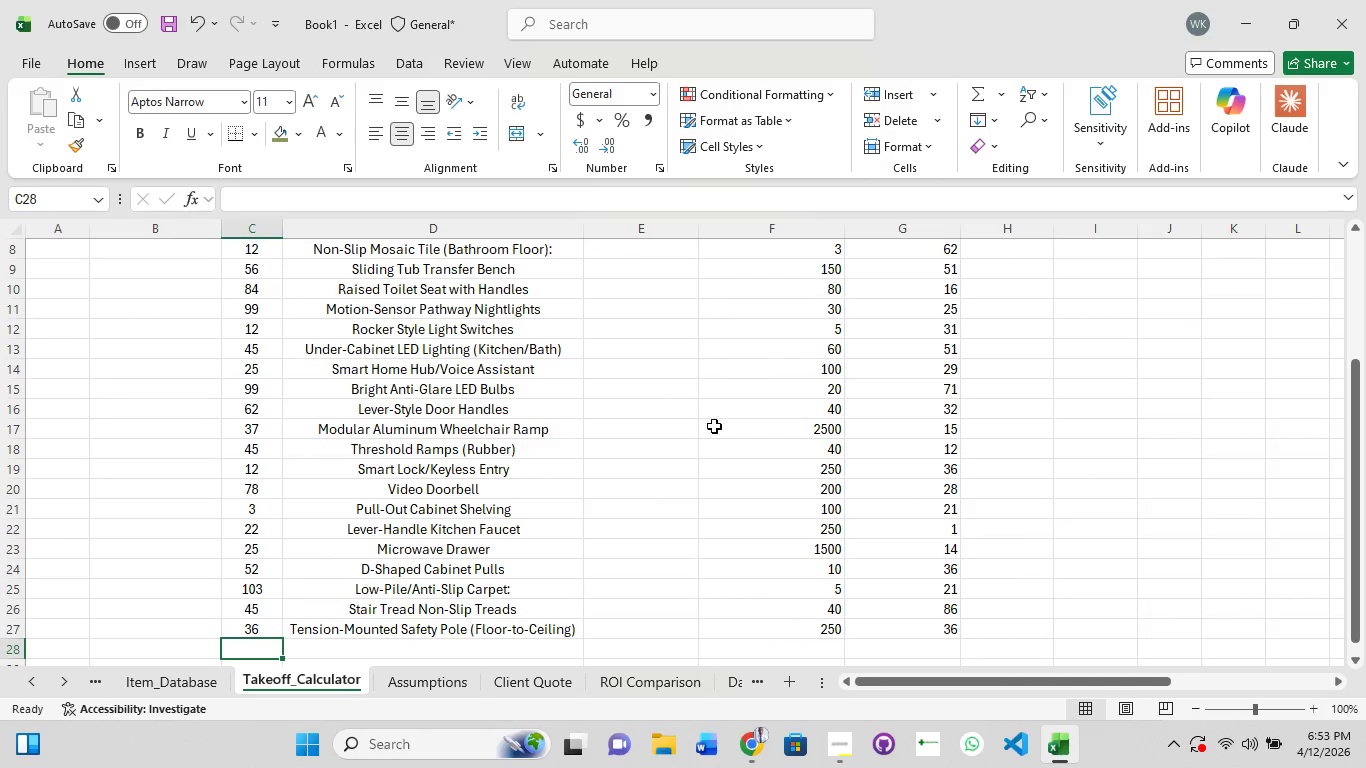 
scroll: coordinate [885, 408], scroll_direction: up, amount: 6.0
 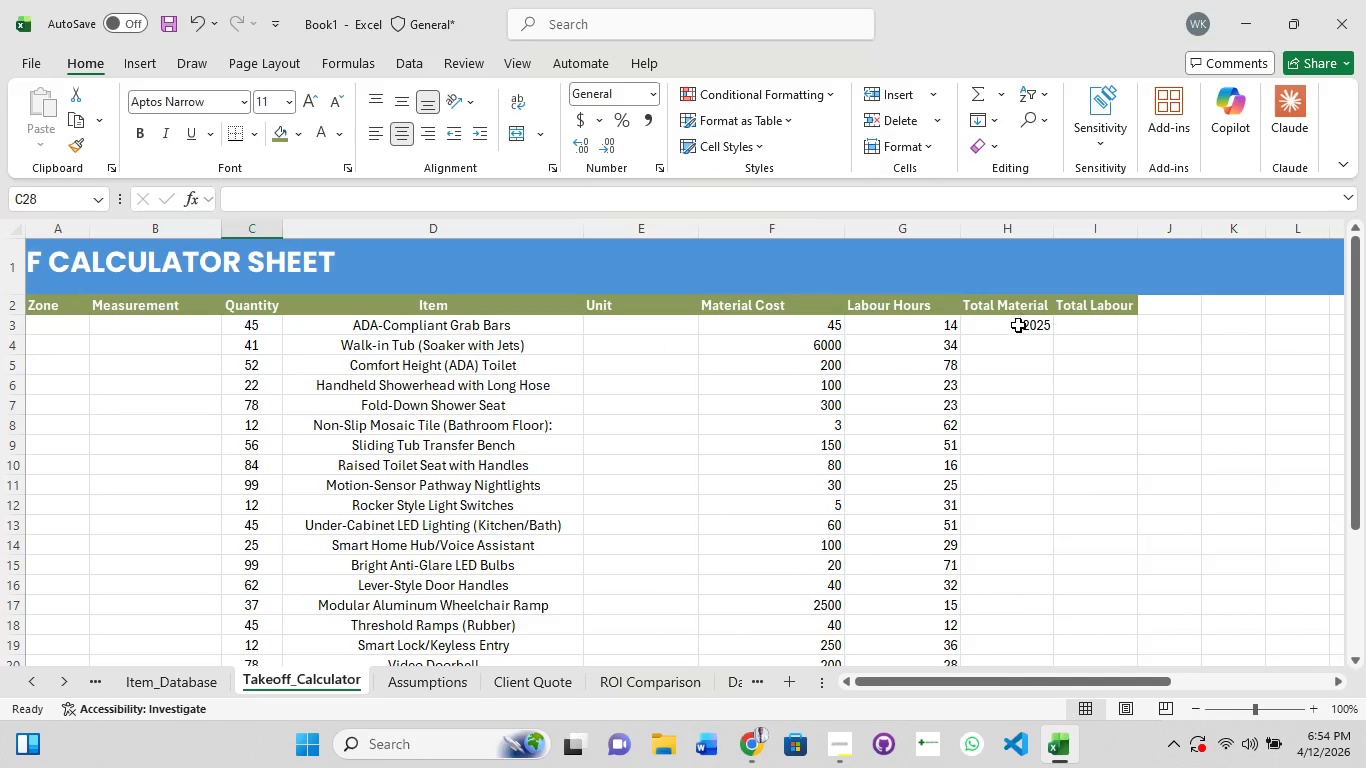 
left_click([1019, 326])
 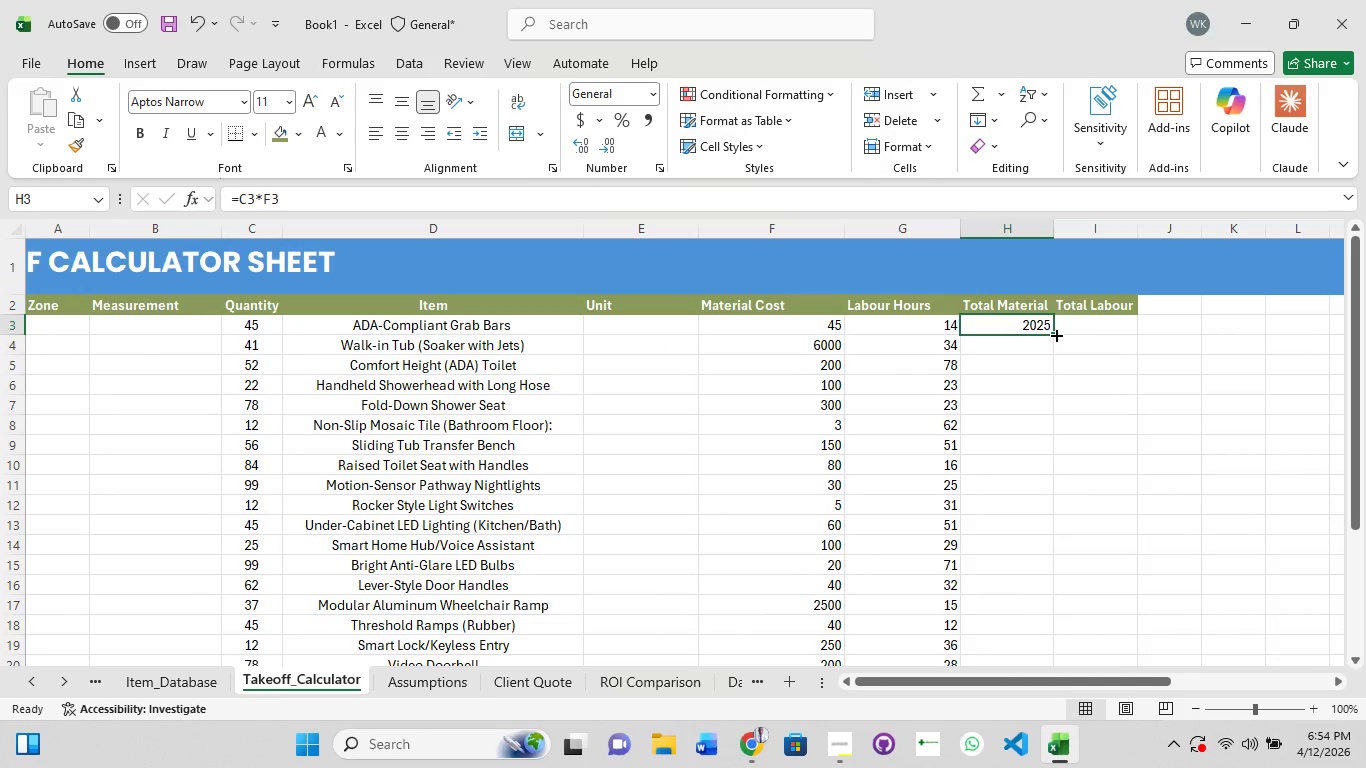 
left_click_drag(start_coordinate=[1055, 334], to_coordinate=[1057, 569])
 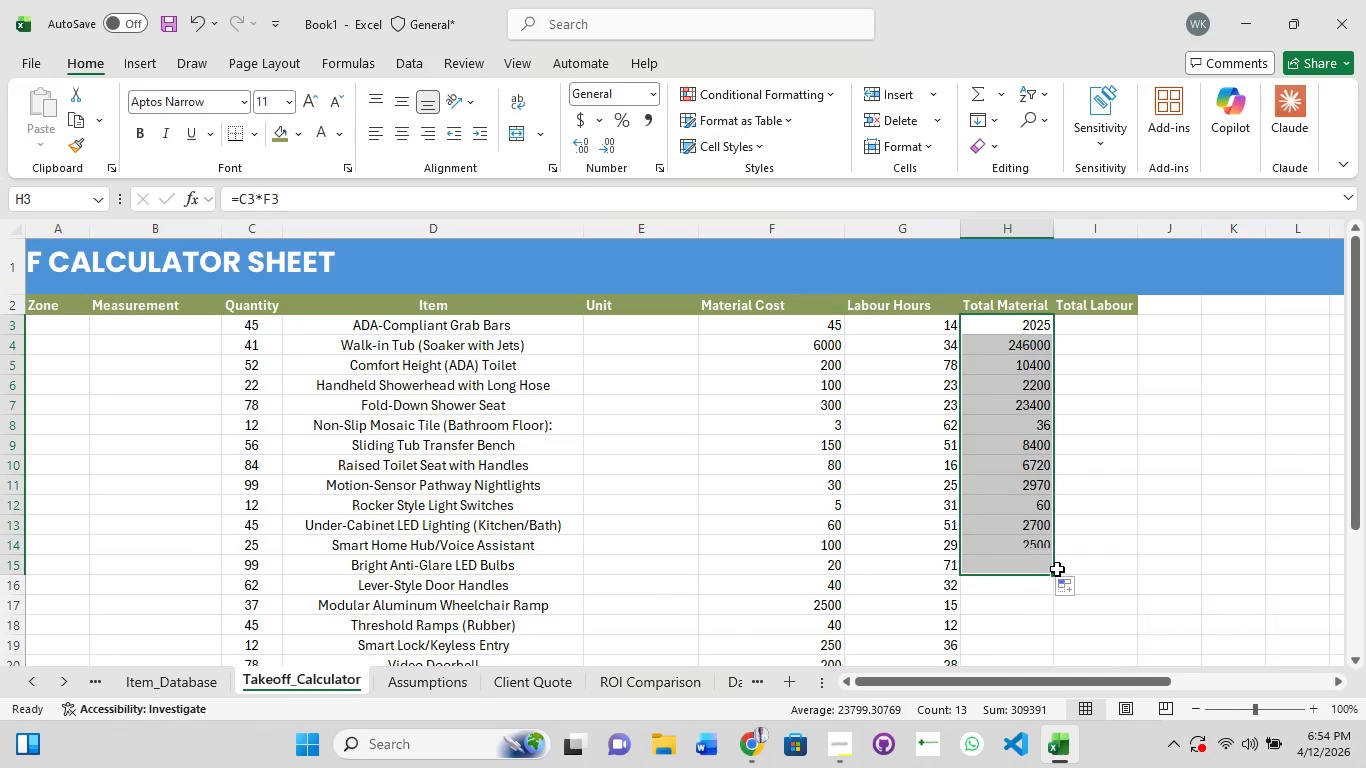 
scroll: coordinate [1057, 569], scroll_direction: down, amount: 4.0
 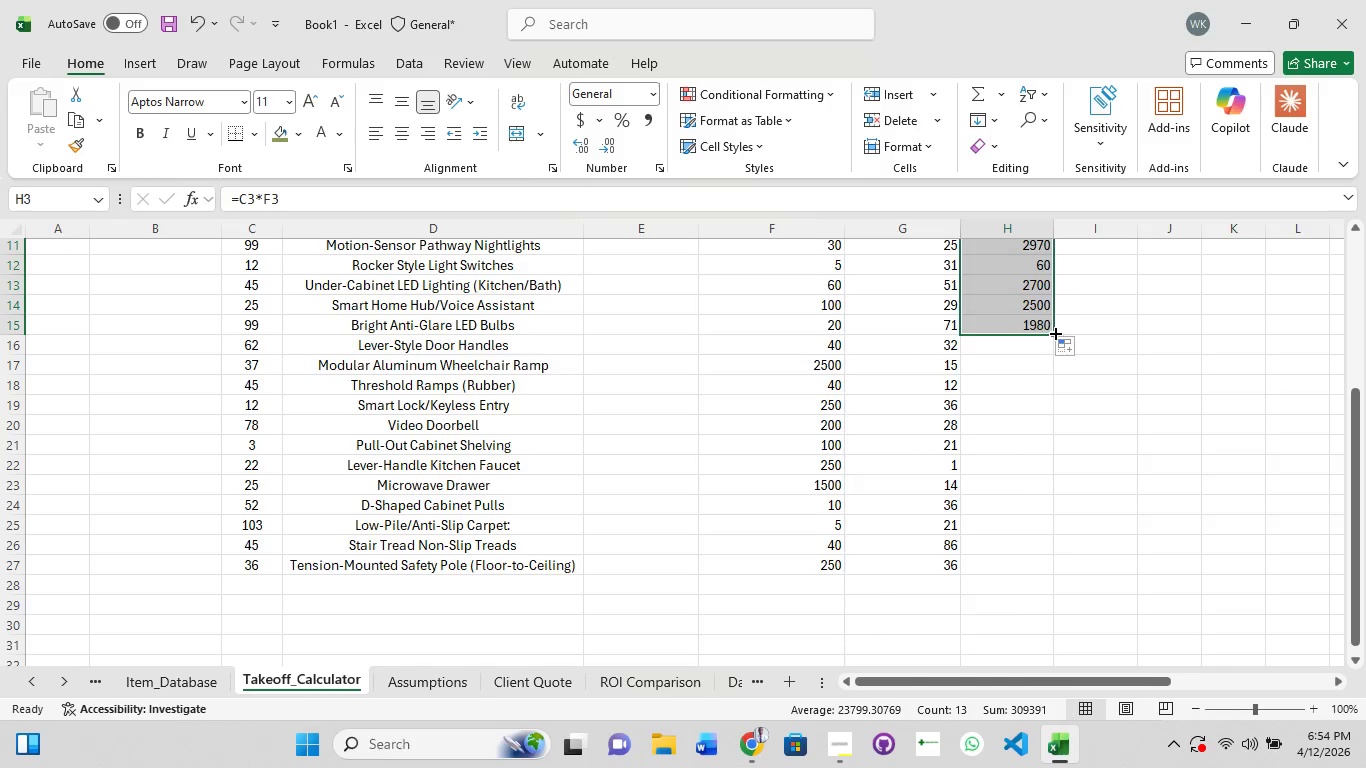 
left_click_drag(start_coordinate=[1054, 332], to_coordinate=[1073, 569])
 